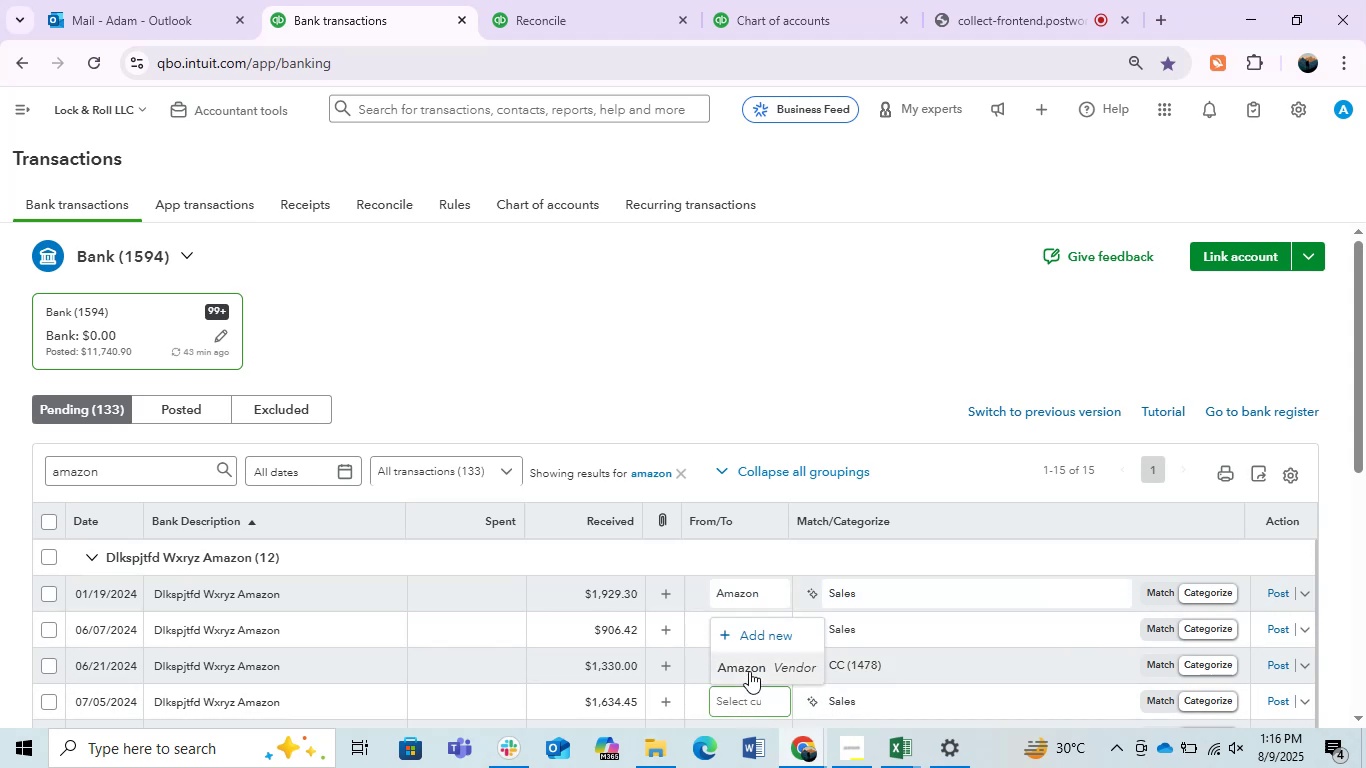 
left_click([749, 671])
 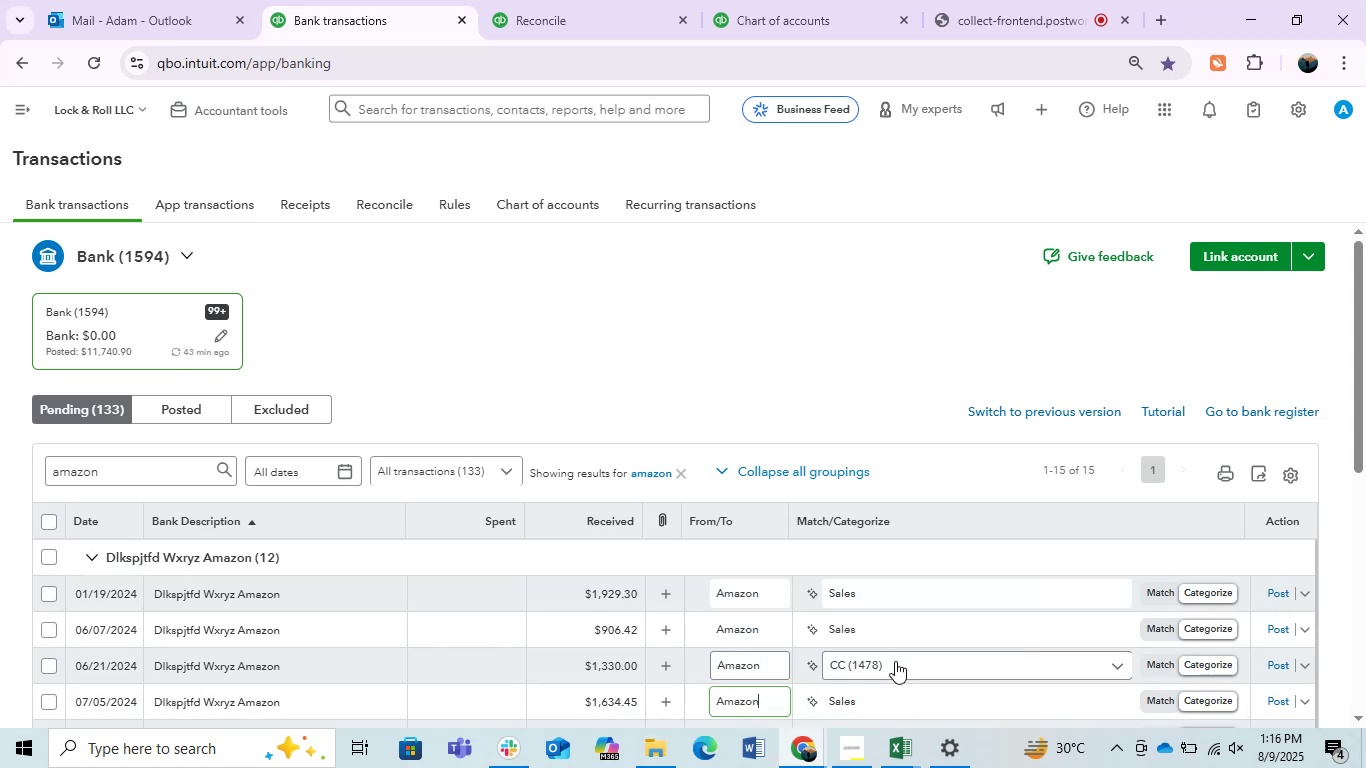 
left_click([892, 660])
 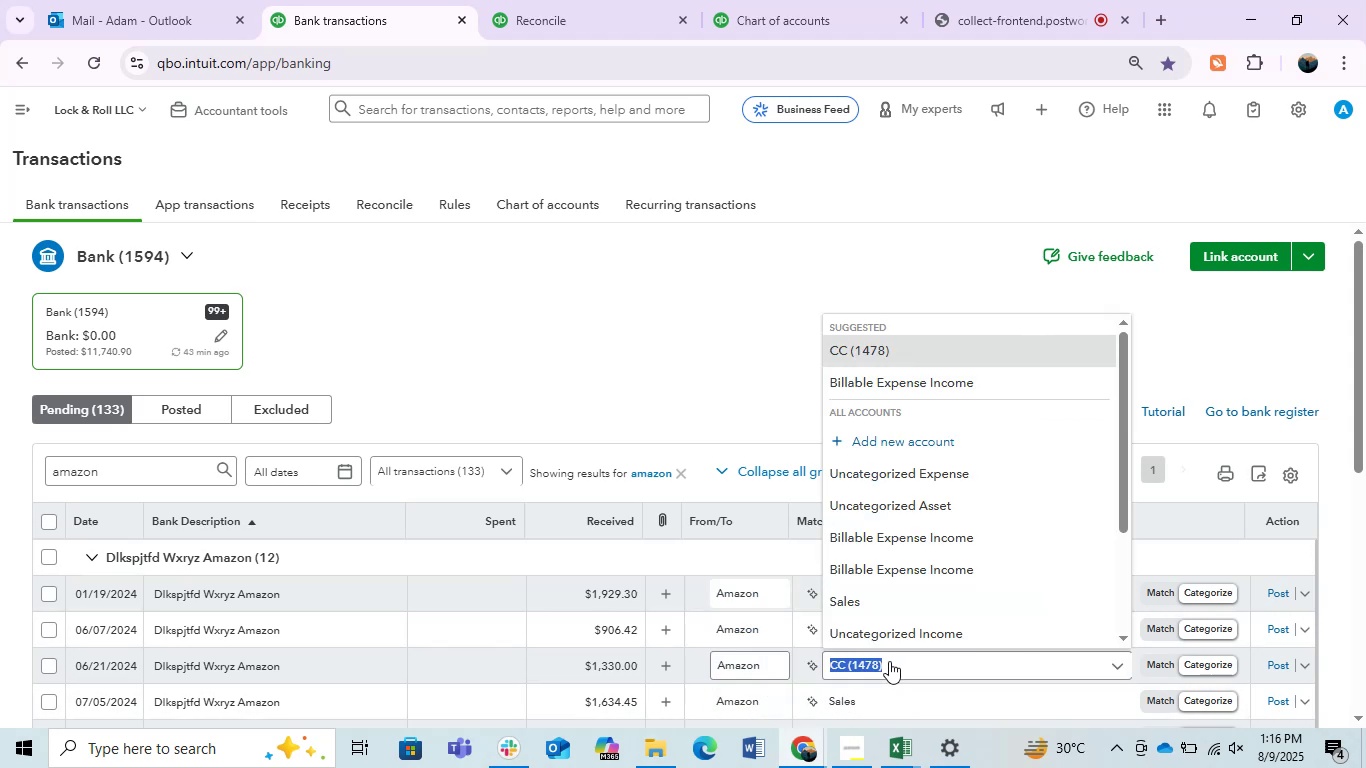 
left_click([1195, 543])
 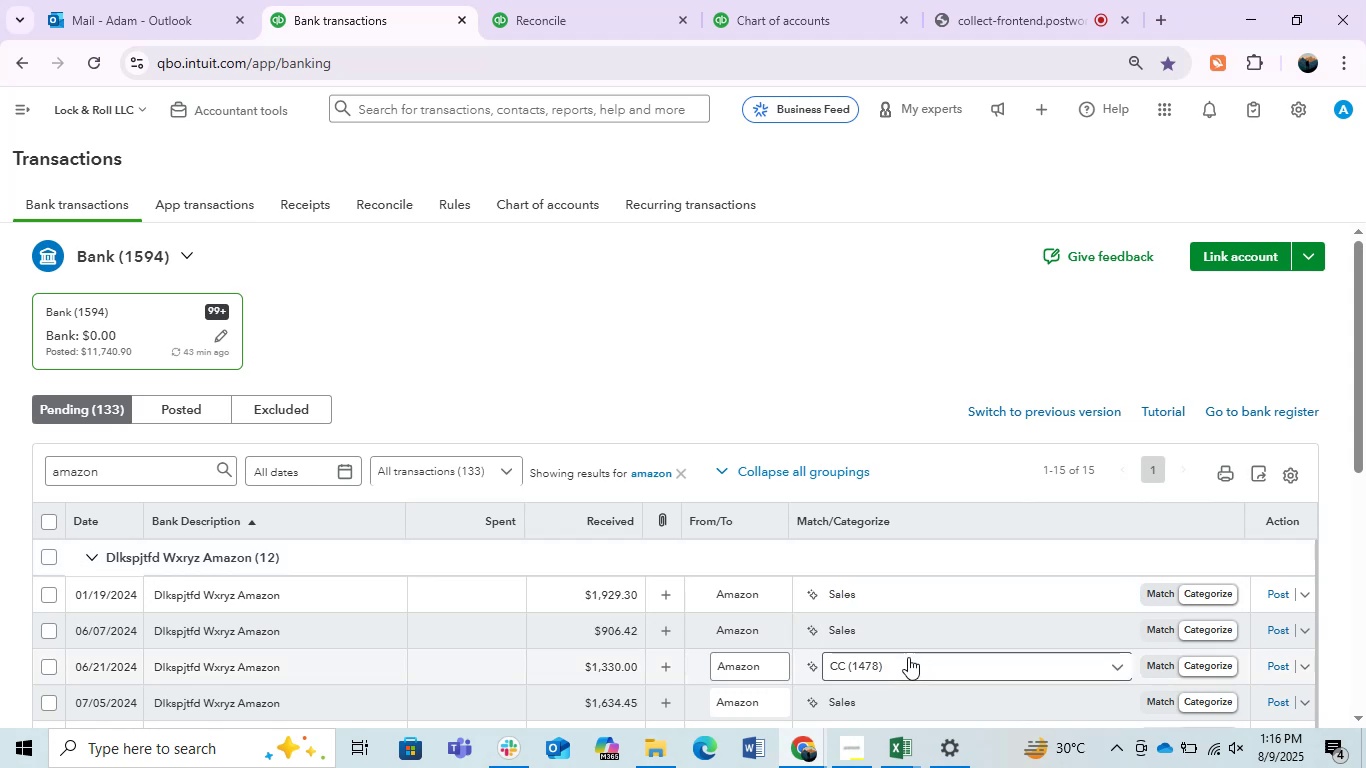 
left_click([905, 659])
 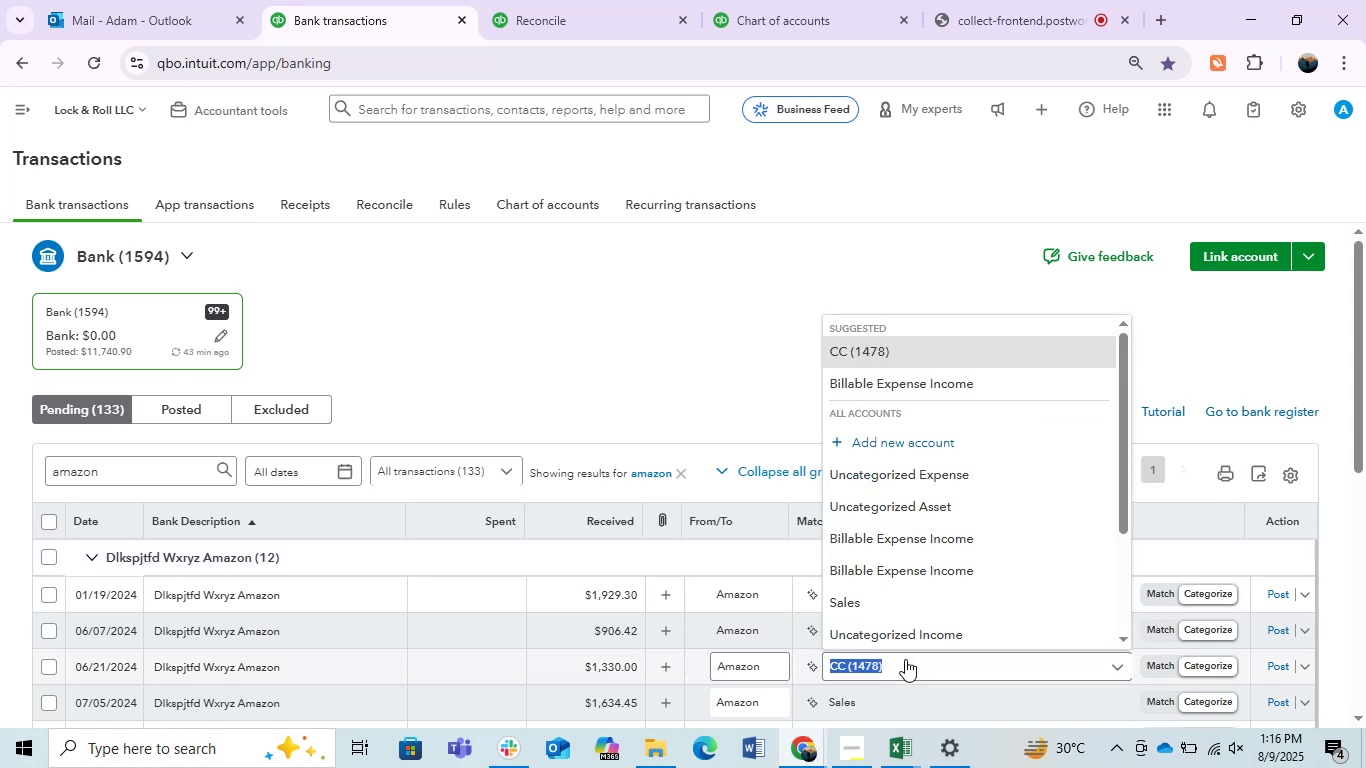 
type(sal)
 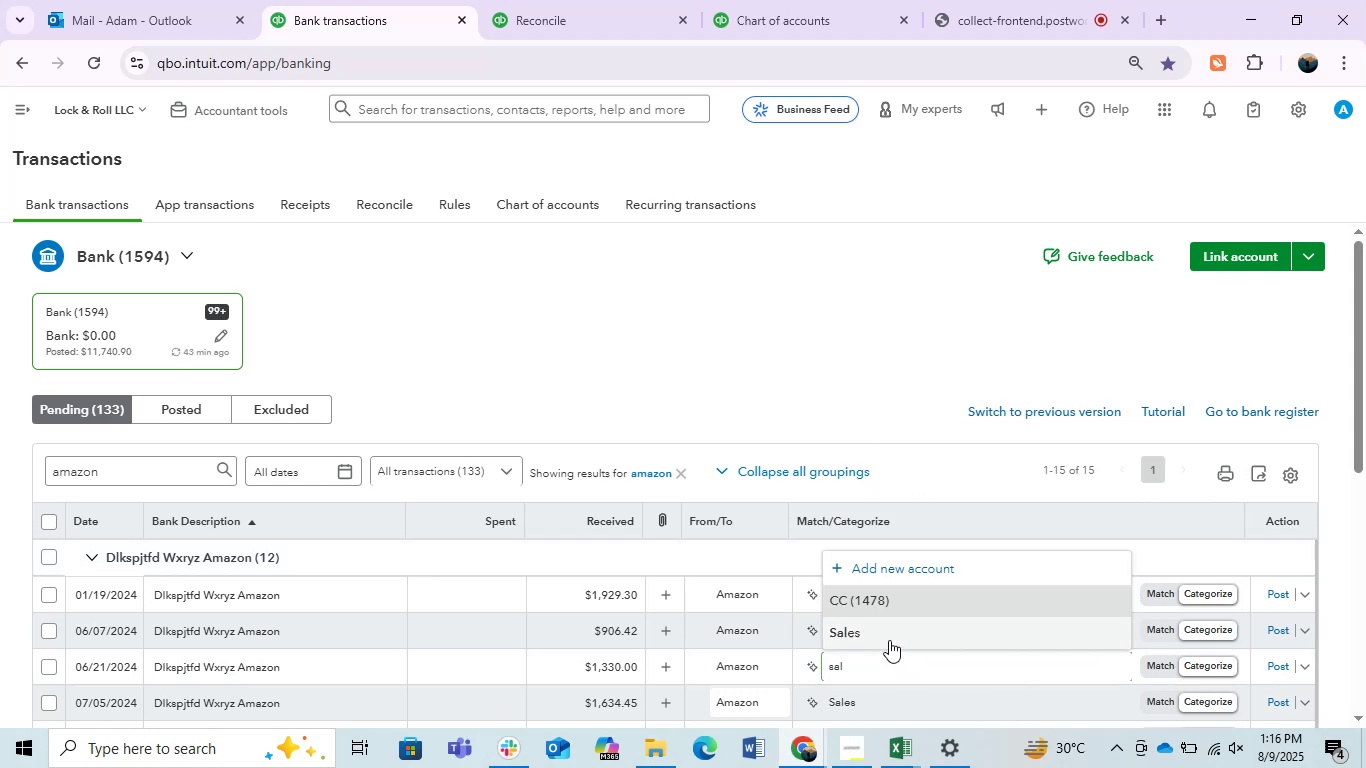 
left_click([889, 640])
 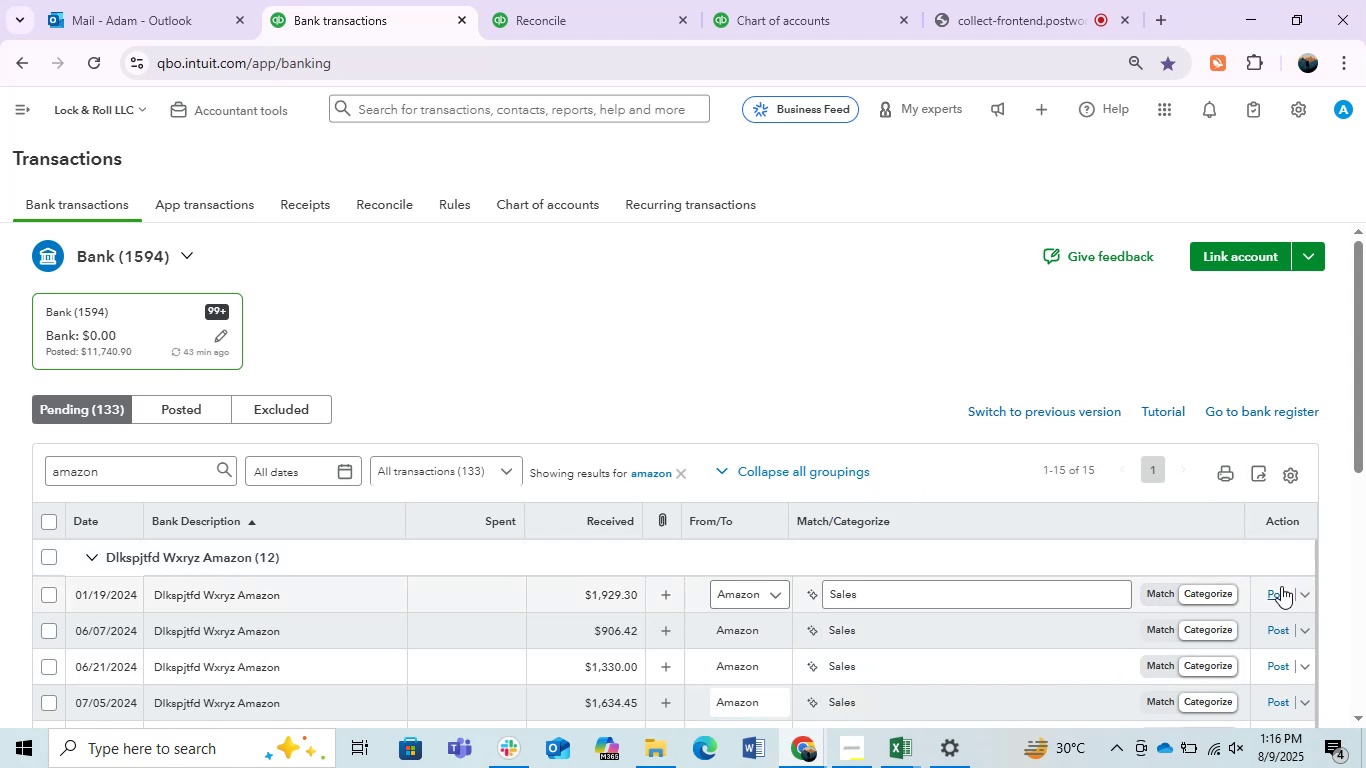 
left_click([1281, 586])
 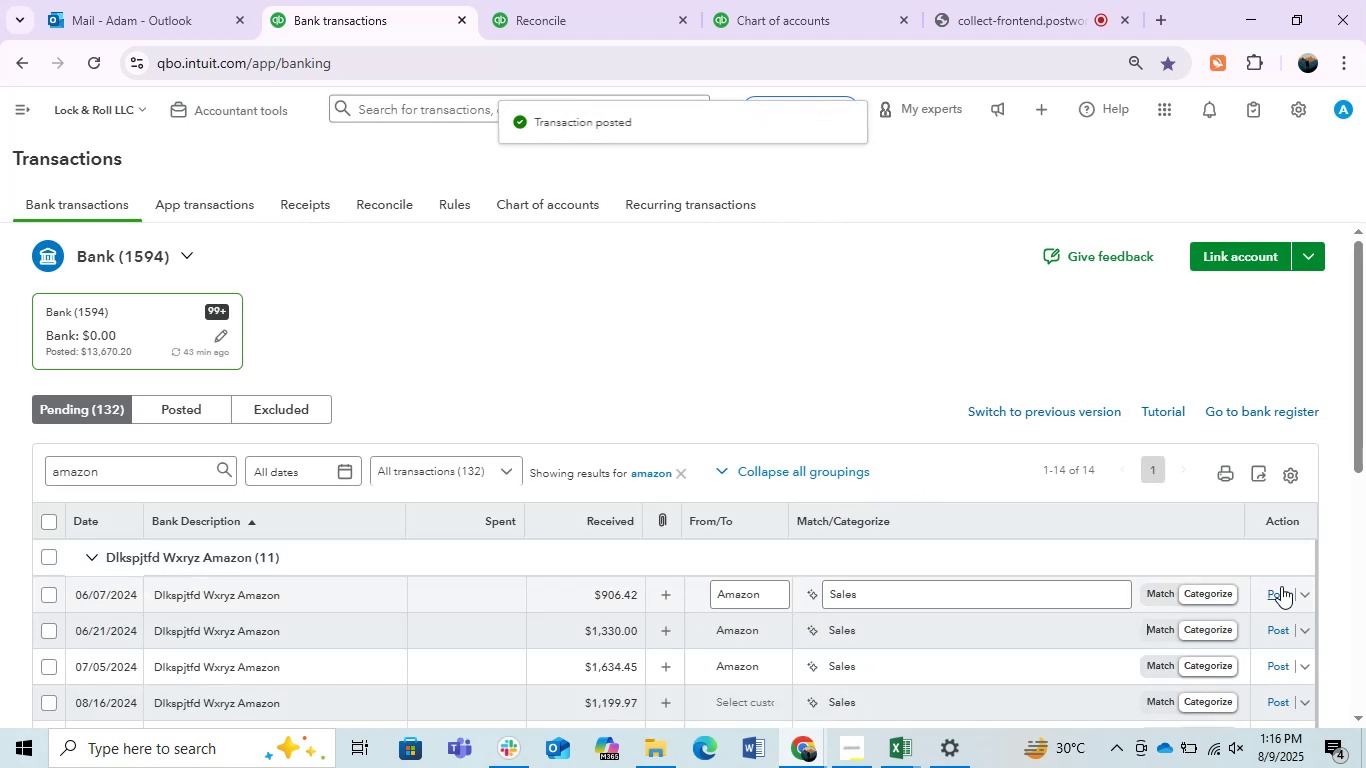 
left_click([1277, 589])
 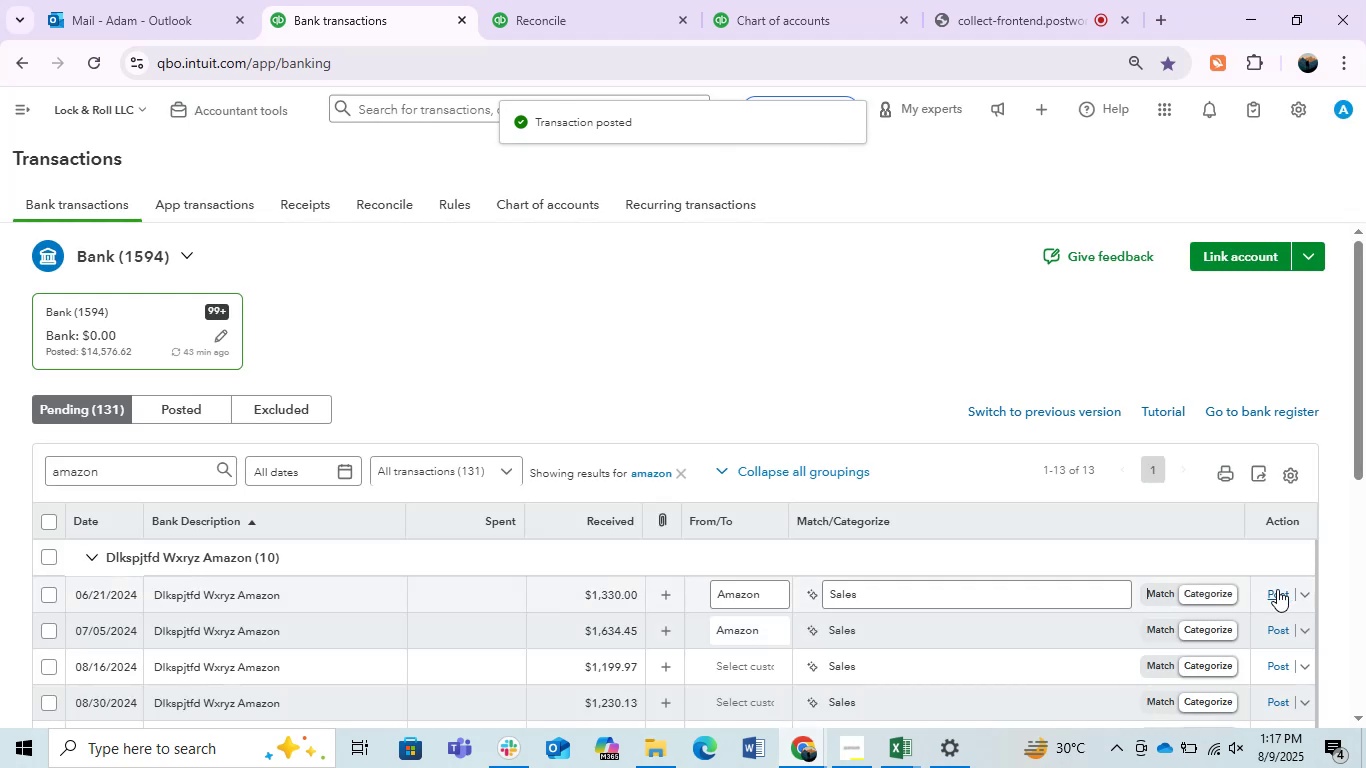 
left_click([1277, 589])
 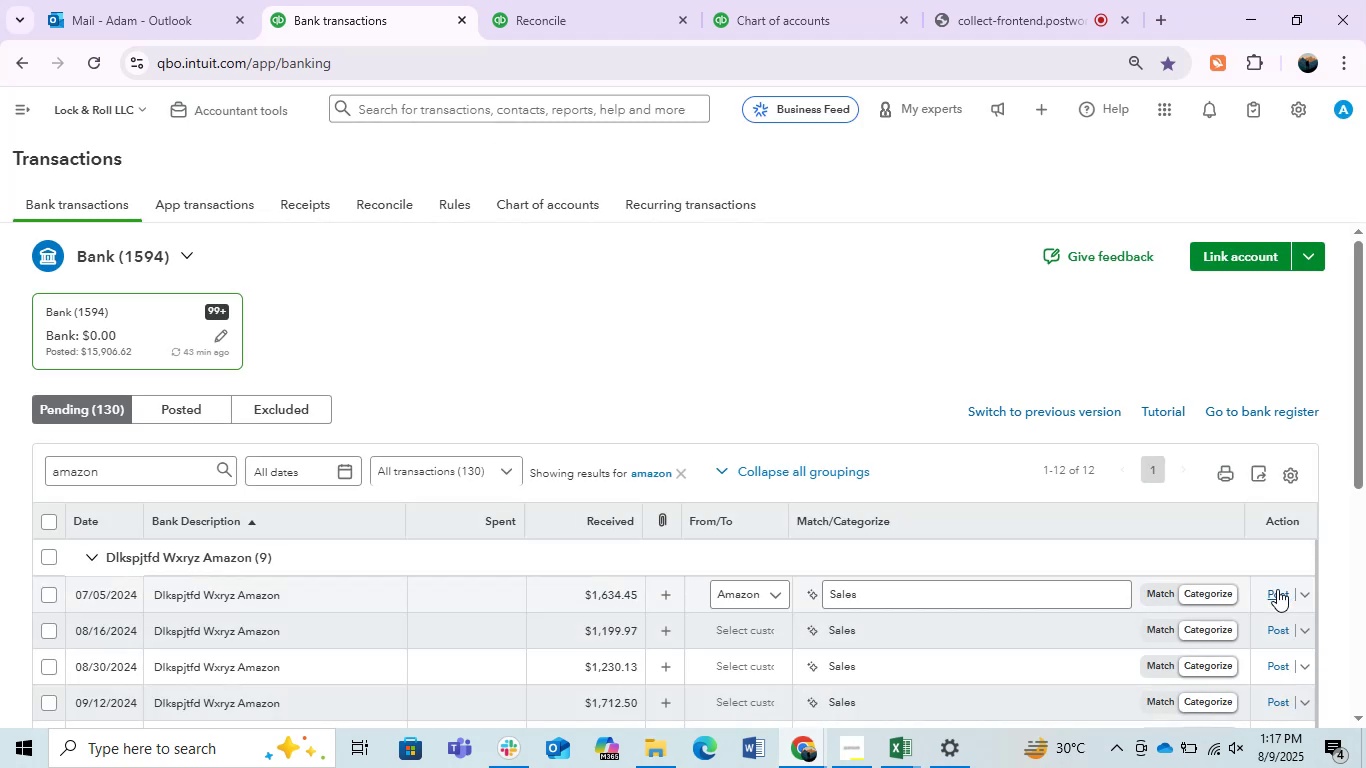 
left_click([1277, 589])
 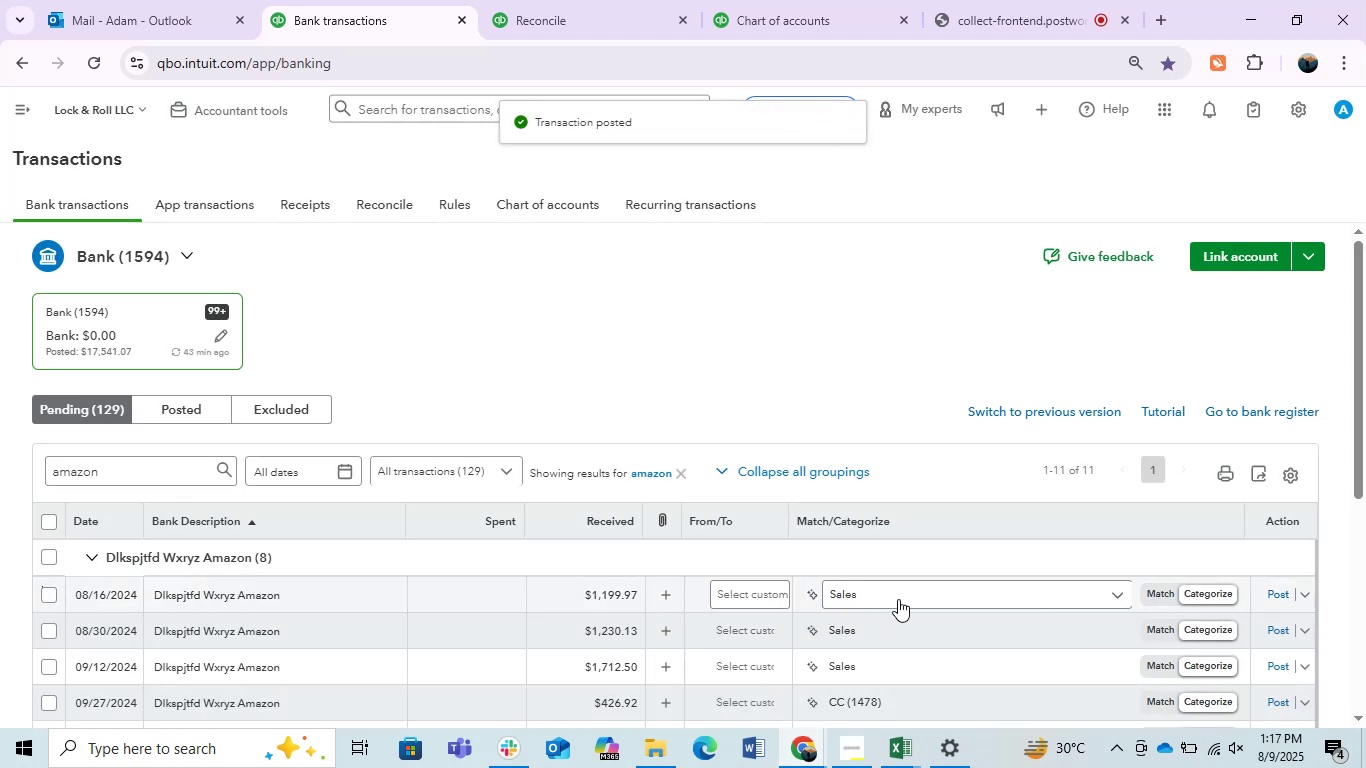 
left_click([764, 590])
 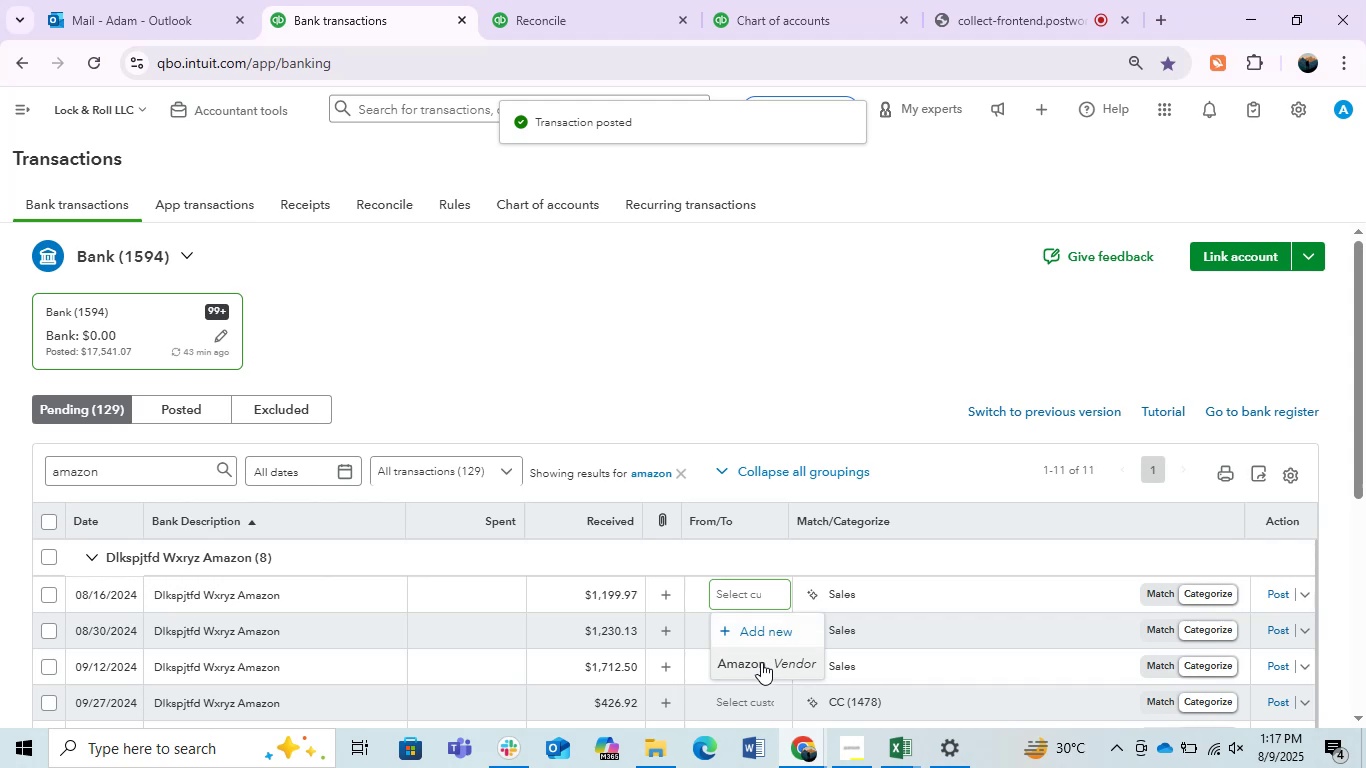 
left_click([766, 667])
 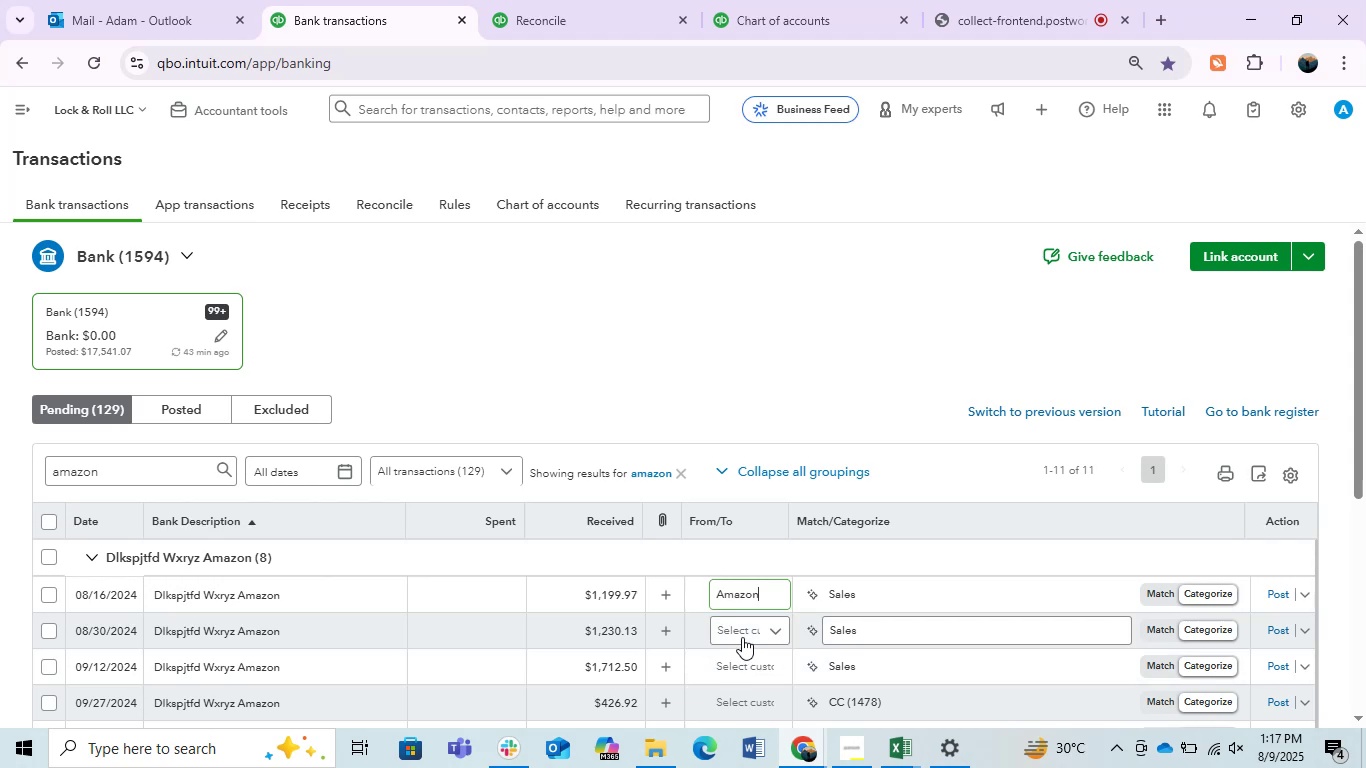 
left_click([742, 636])
 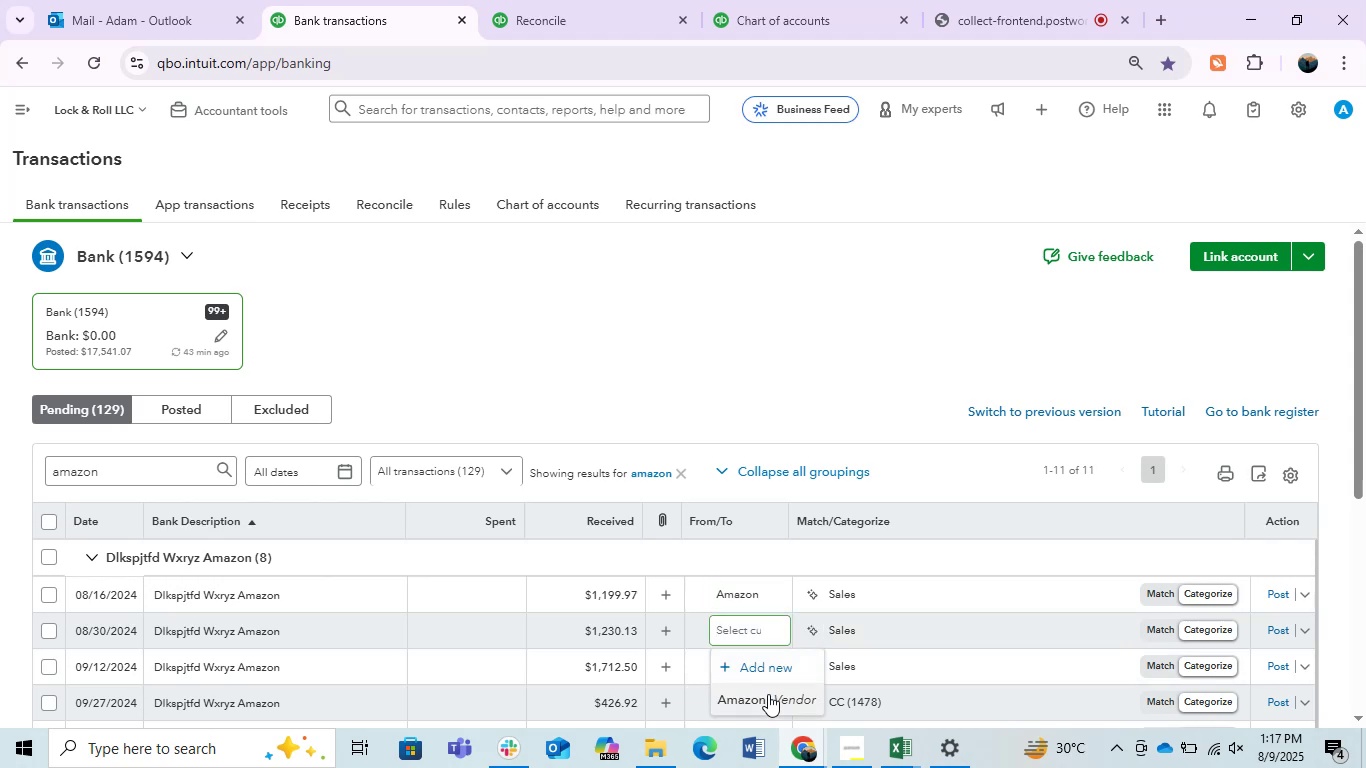 
left_click([768, 694])
 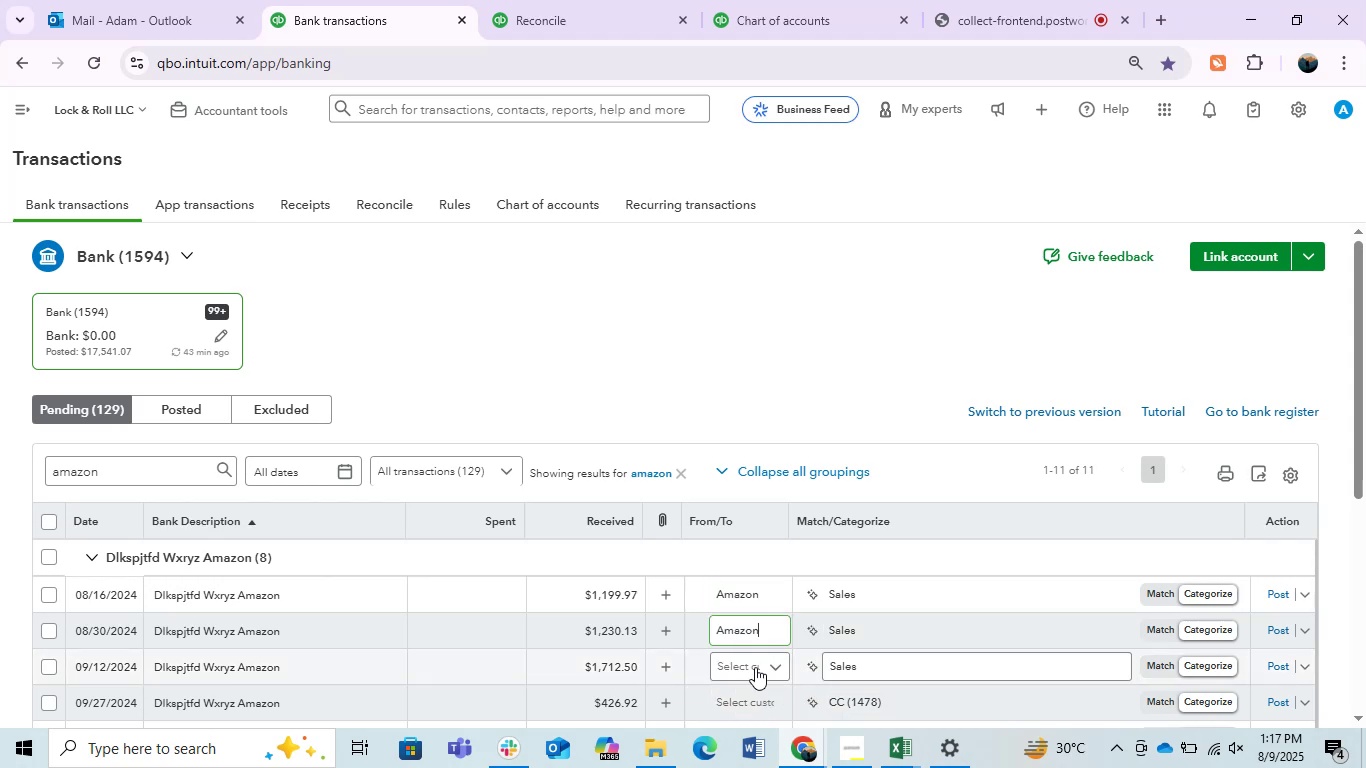 
left_click([755, 667])
 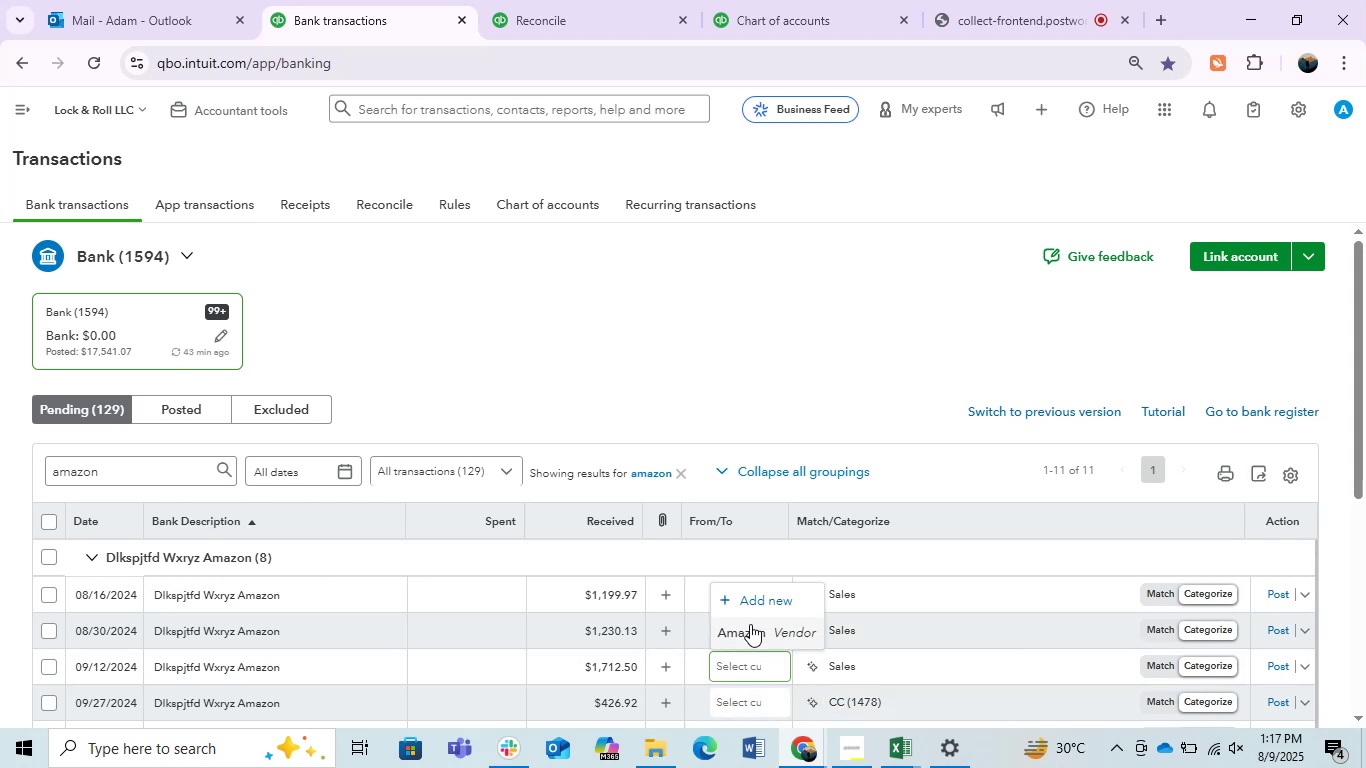 
left_click([750, 624])
 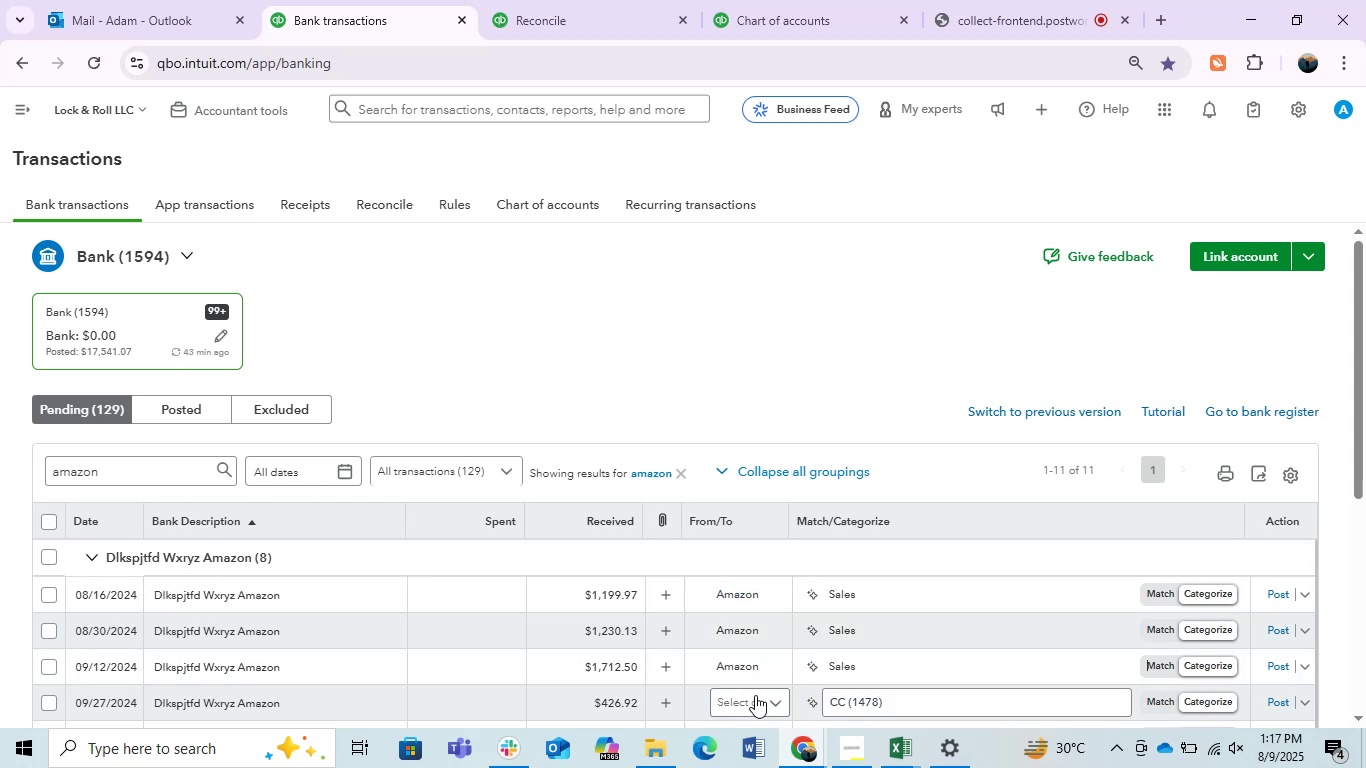 
left_click([755, 695])
 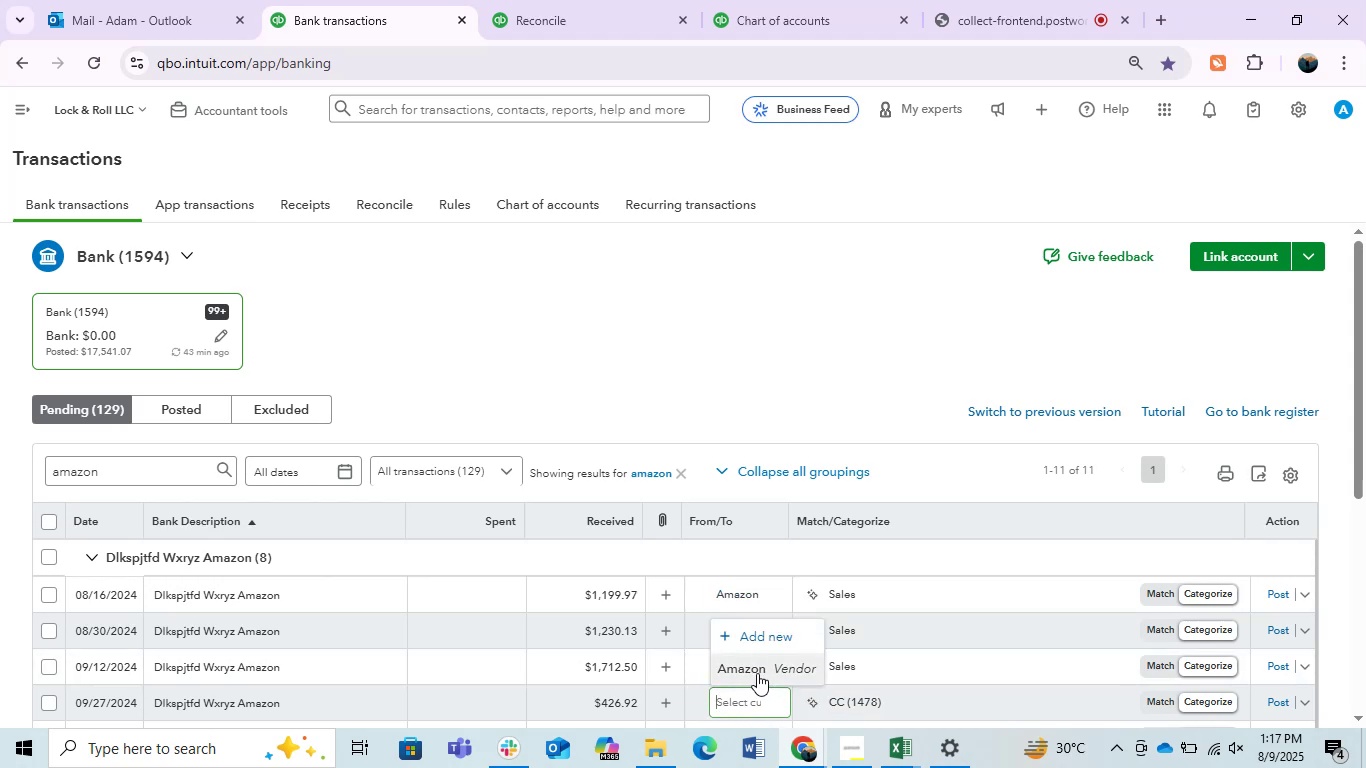 
left_click([757, 673])
 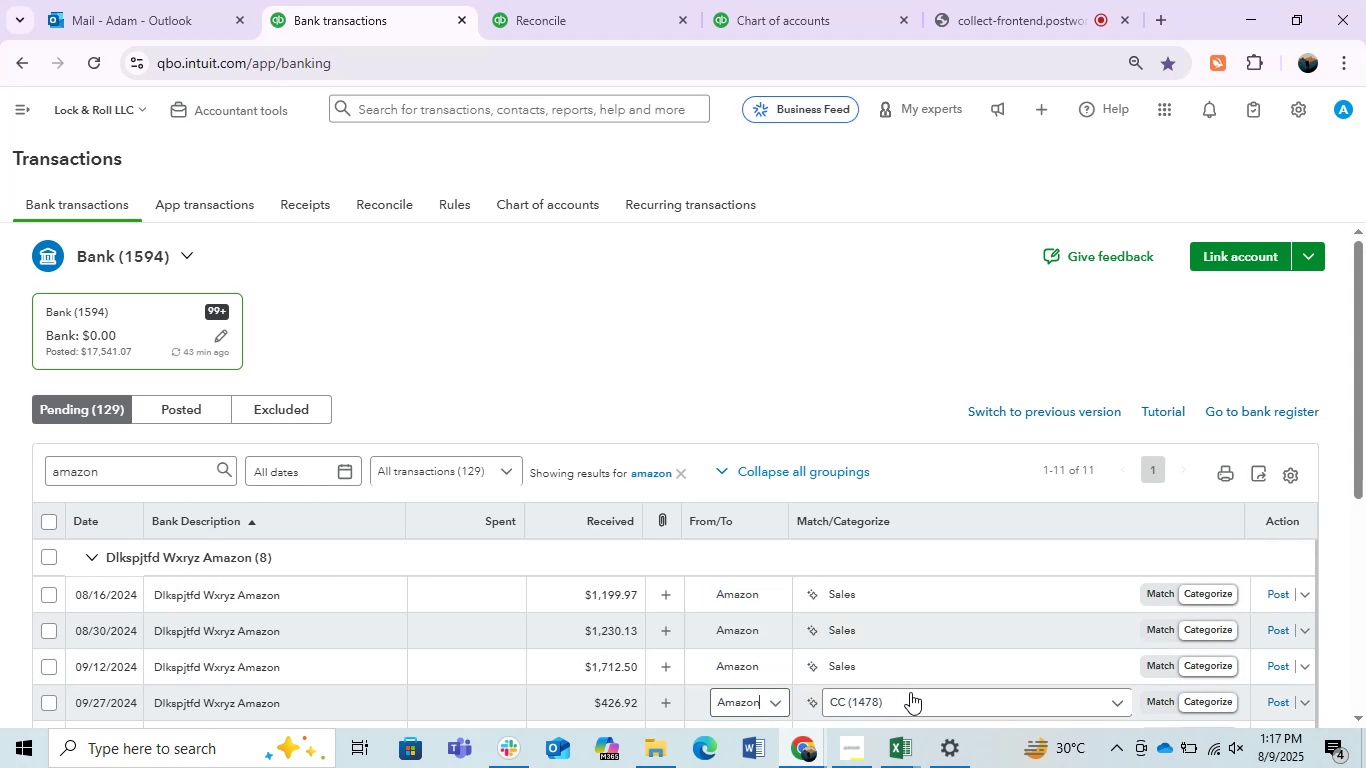 
left_click([910, 692])
 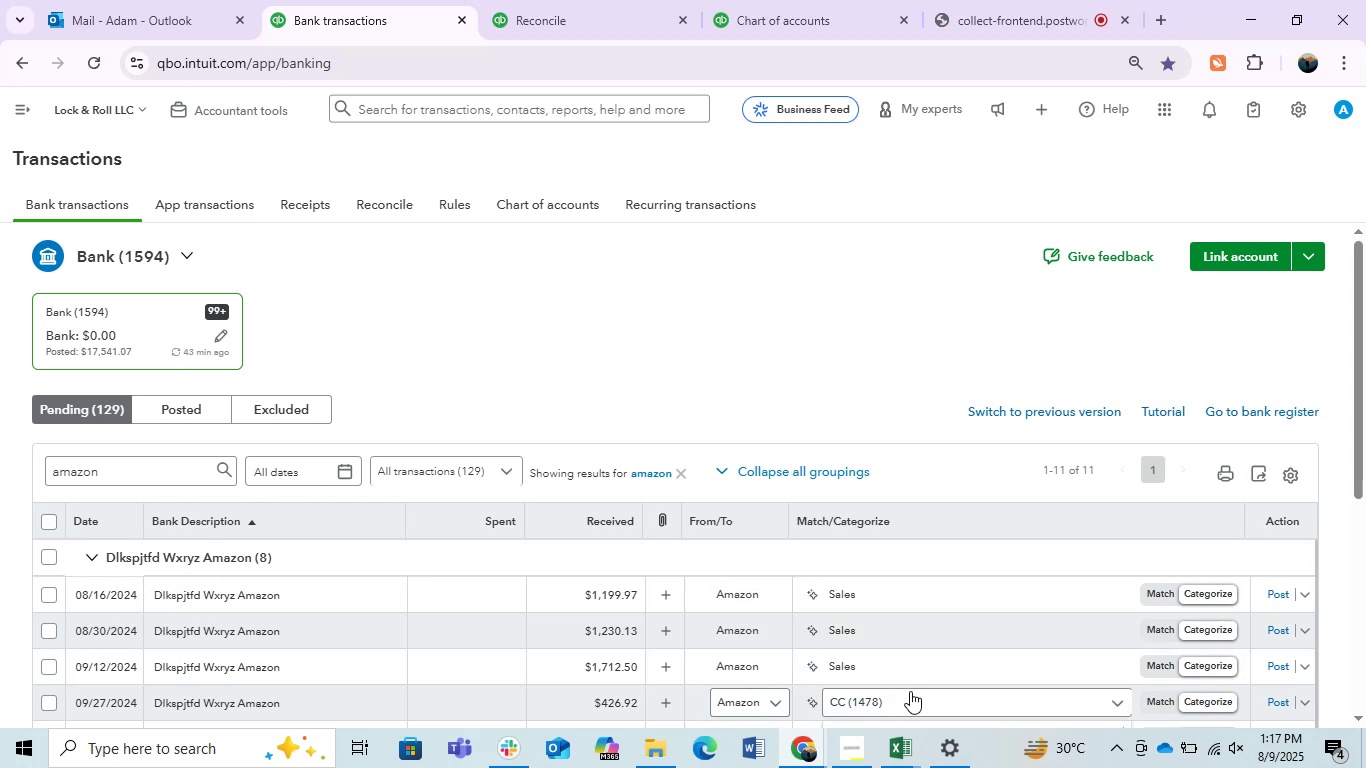 
double_click([910, 691])
 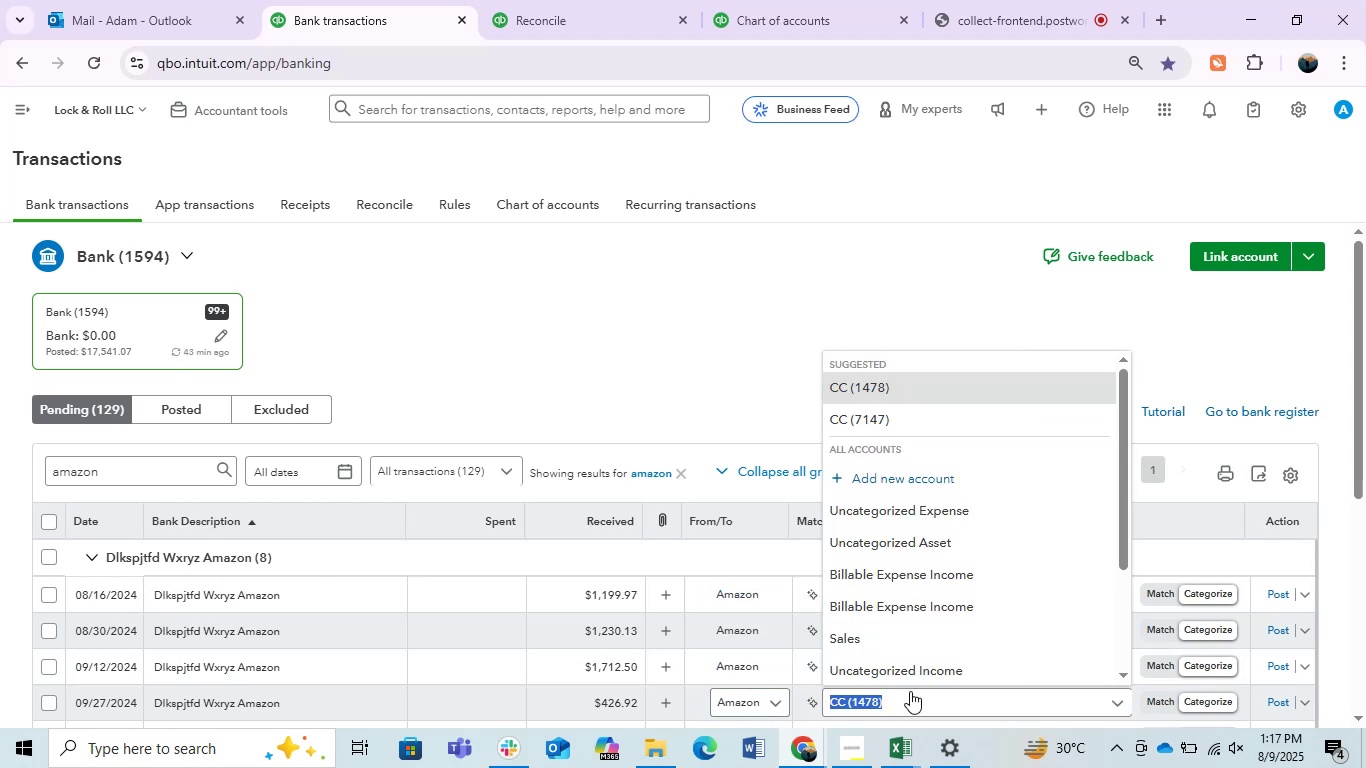 
type(sa)
 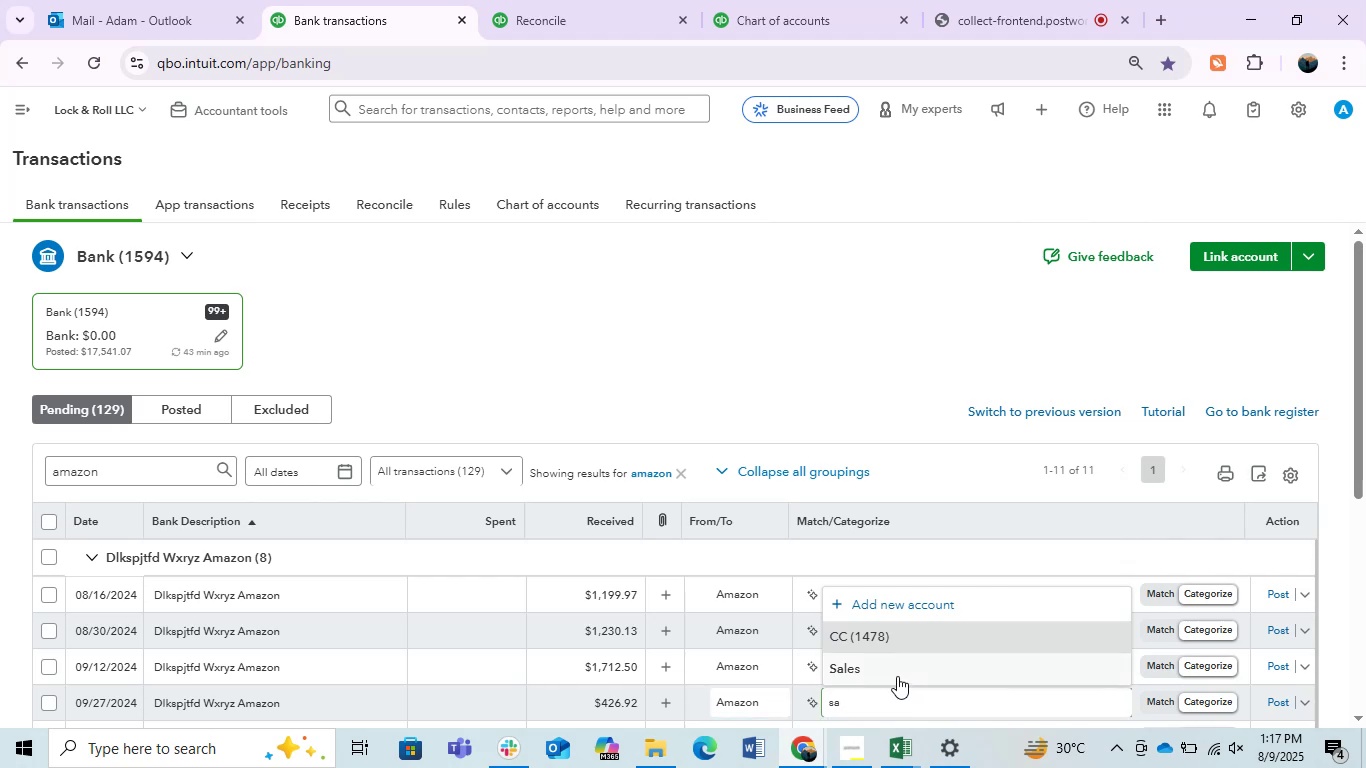 
left_click([893, 673])
 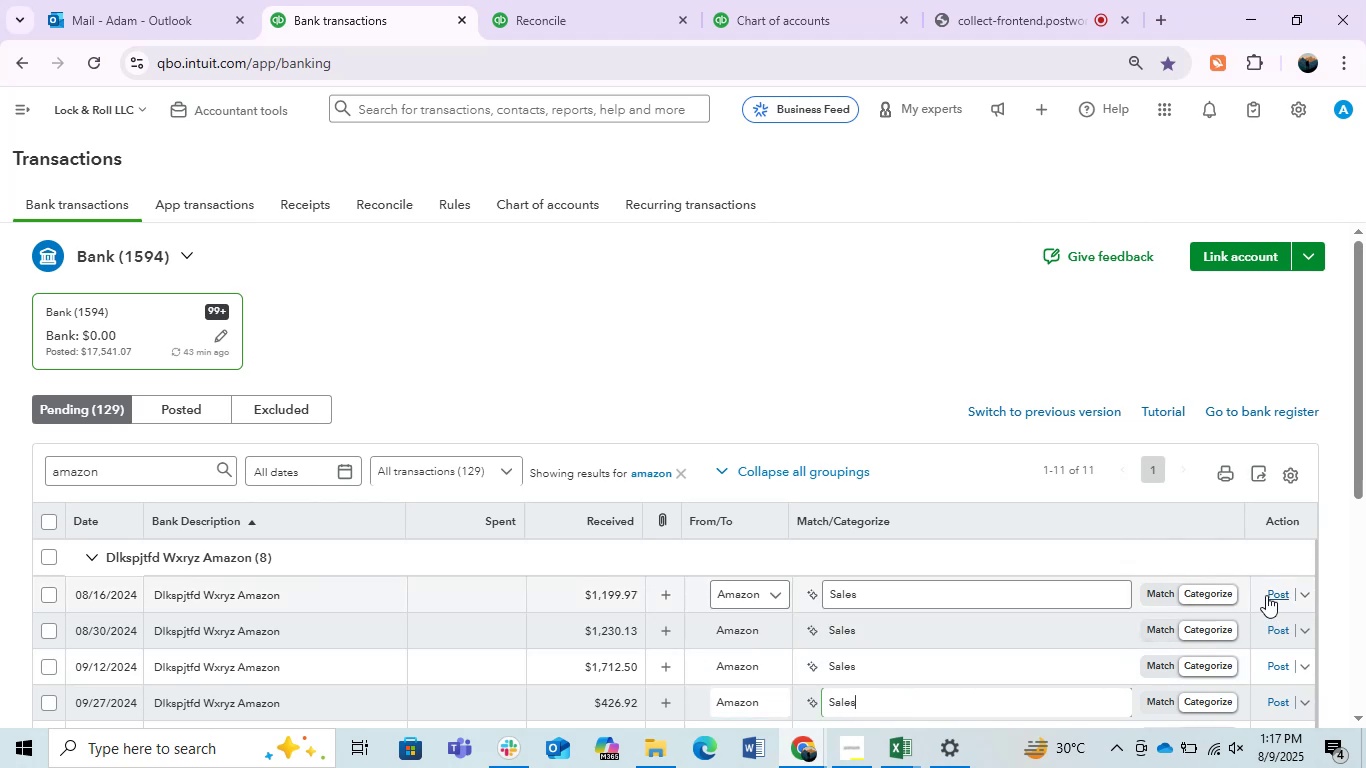 
left_click([1268, 595])
 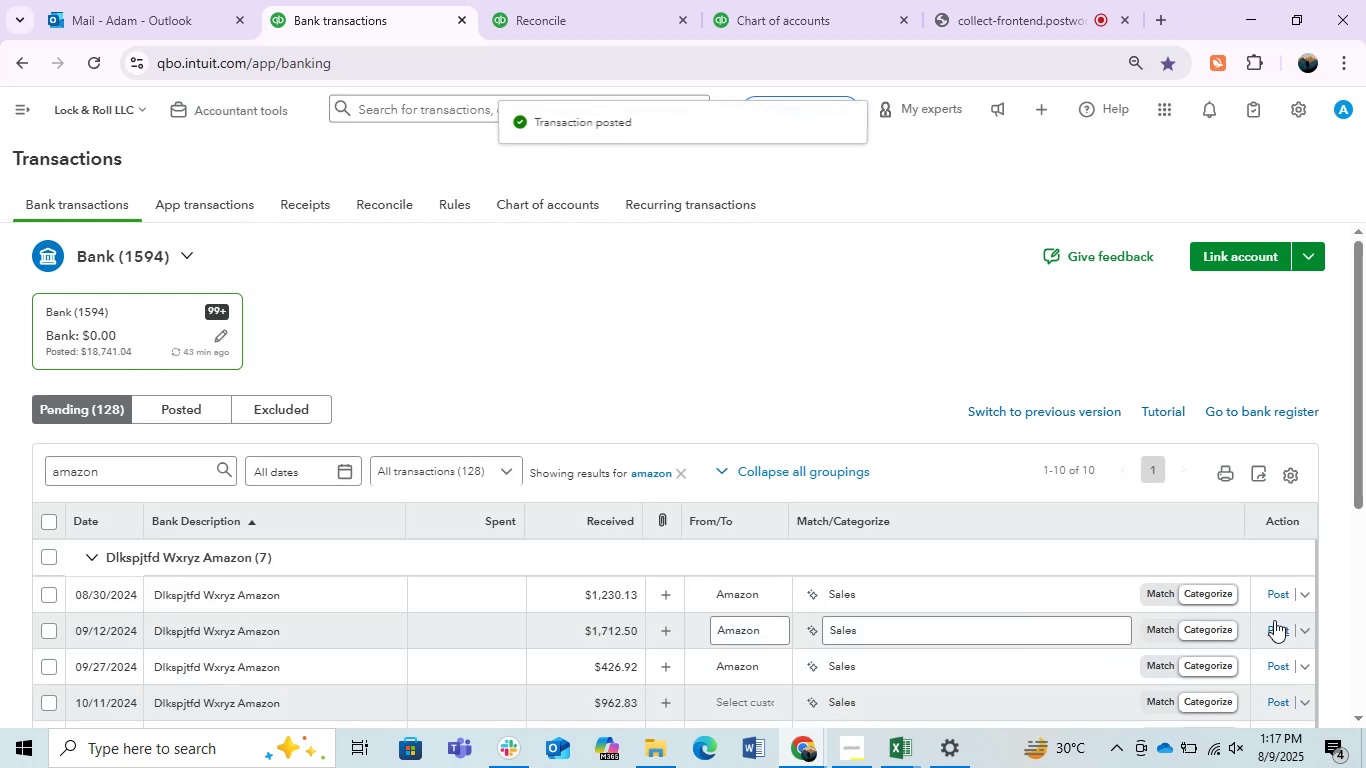 
left_click([1274, 595])
 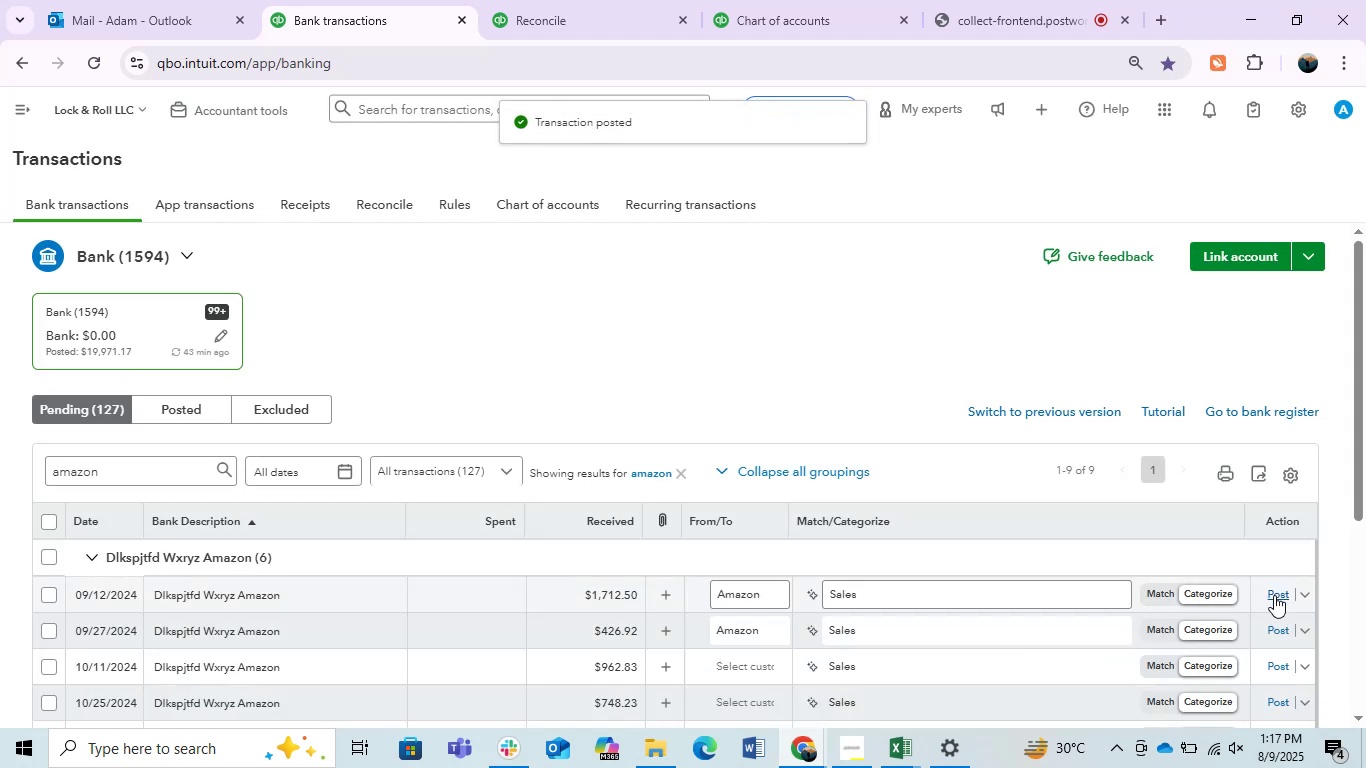 
left_click([1274, 595])
 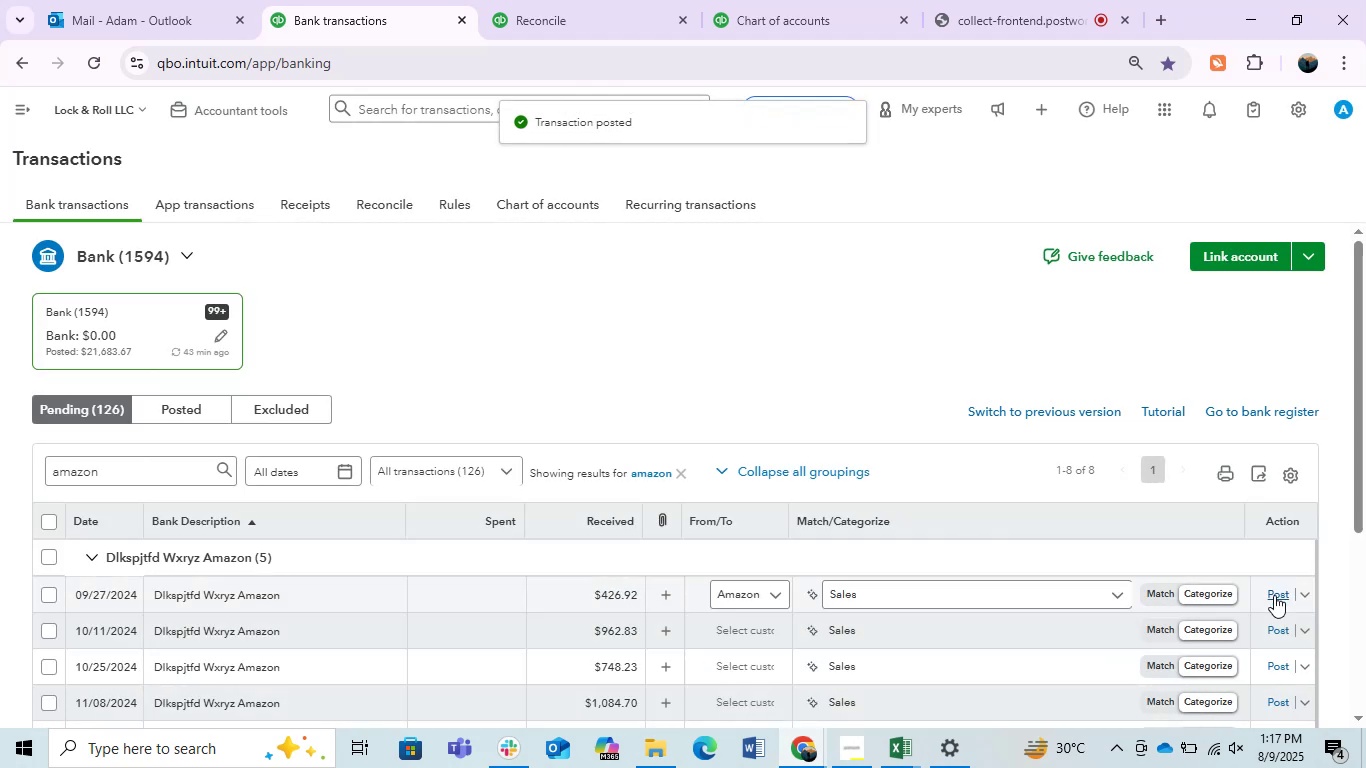 
left_click([1274, 595])
 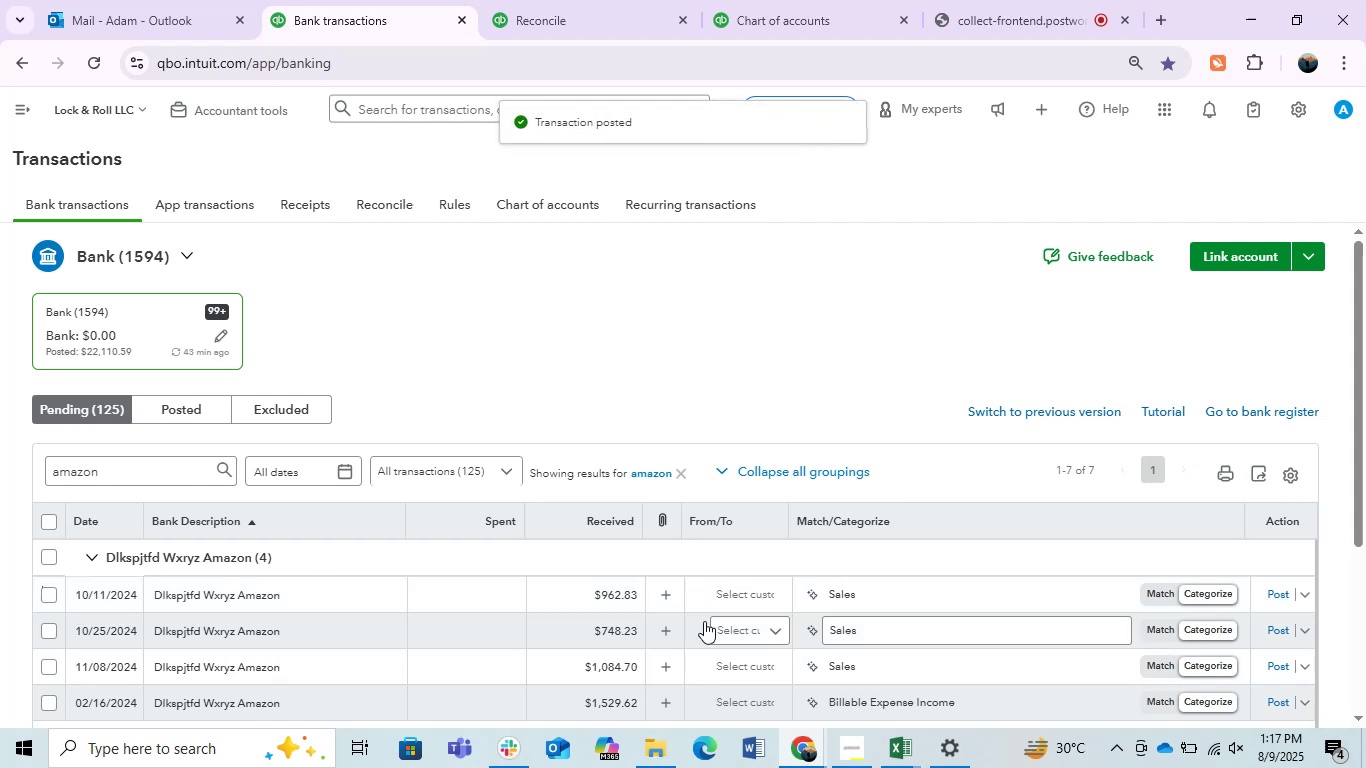 
left_click([751, 625])
 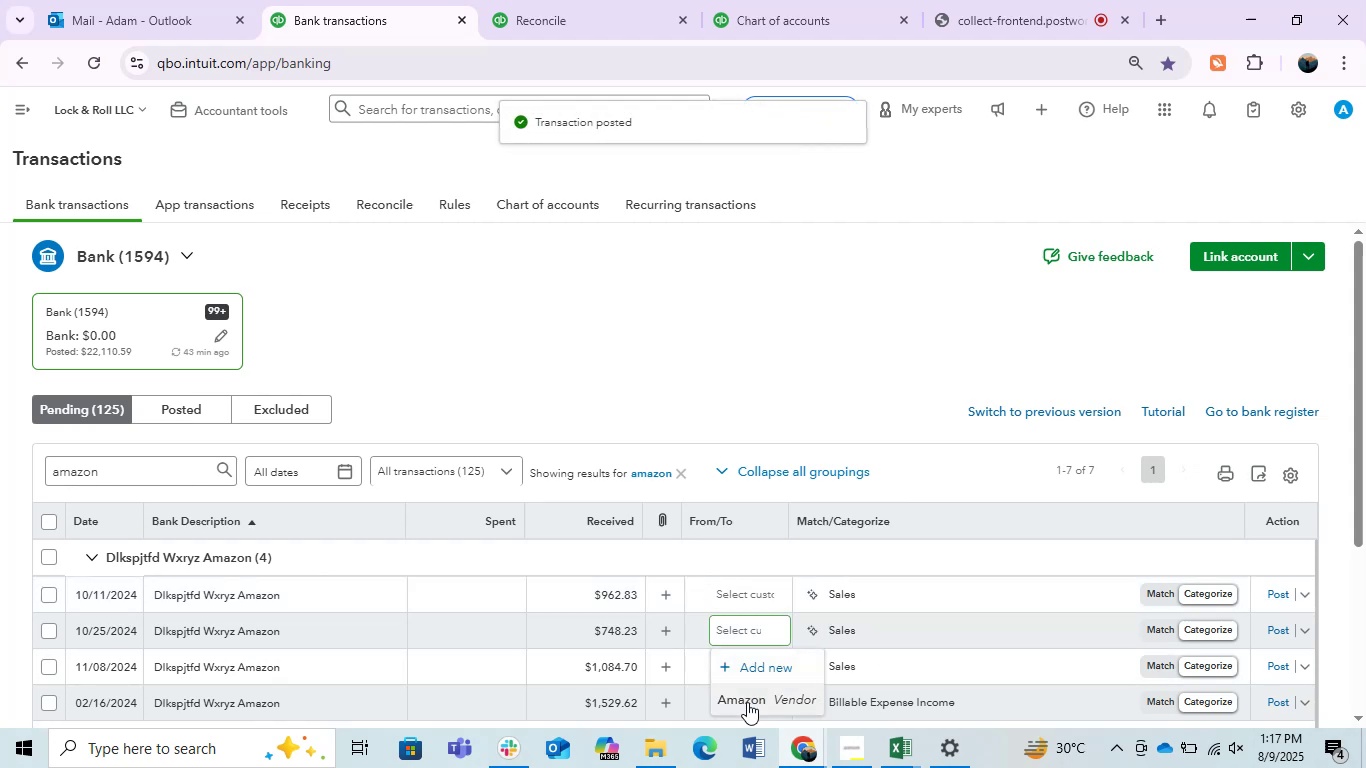 
left_click([745, 705])
 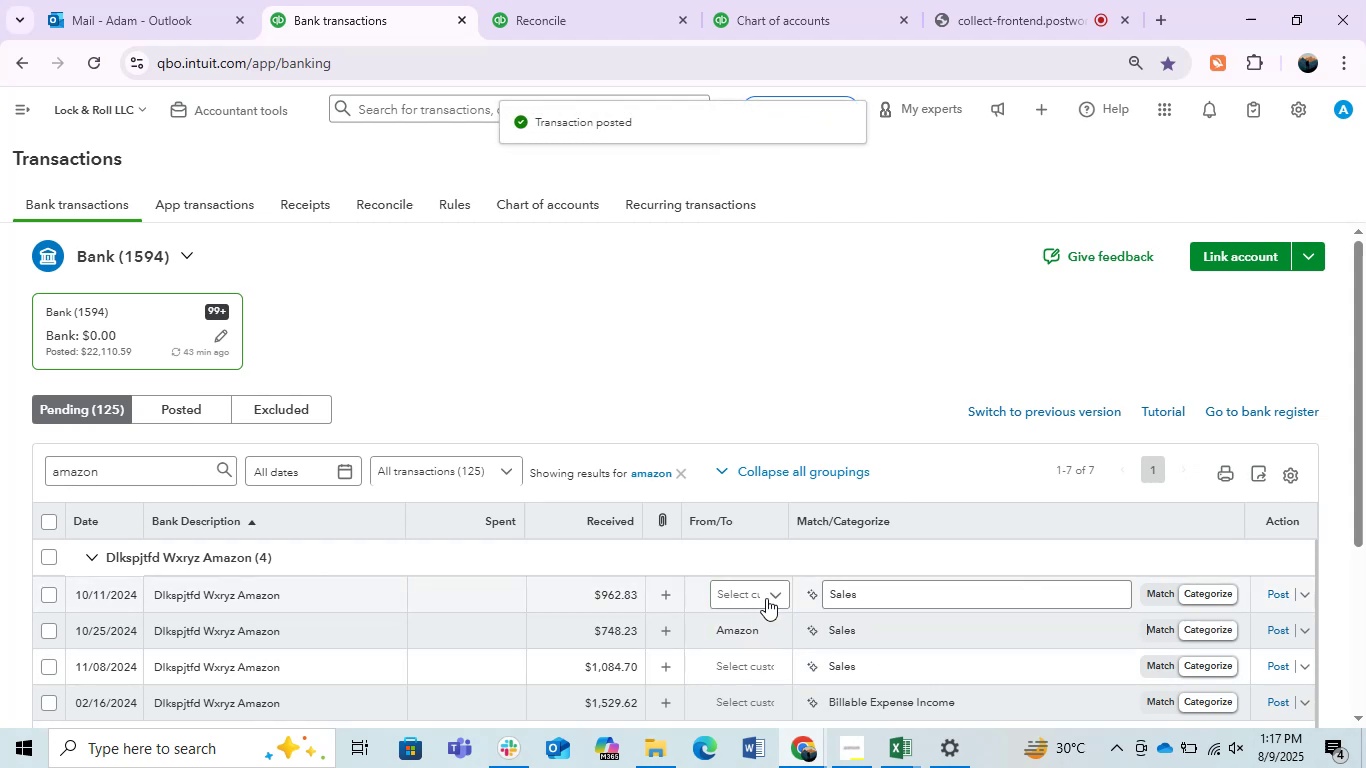 
left_click([765, 597])
 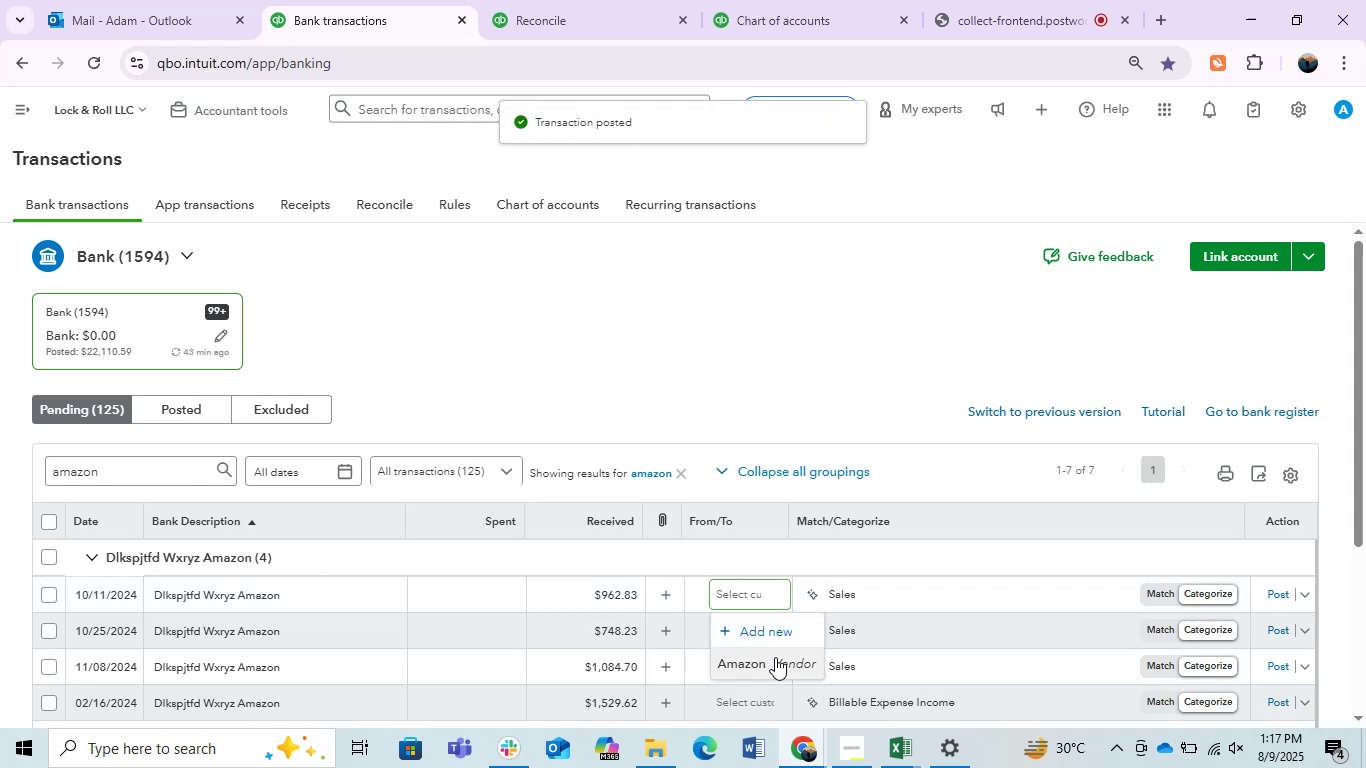 
left_click([775, 657])
 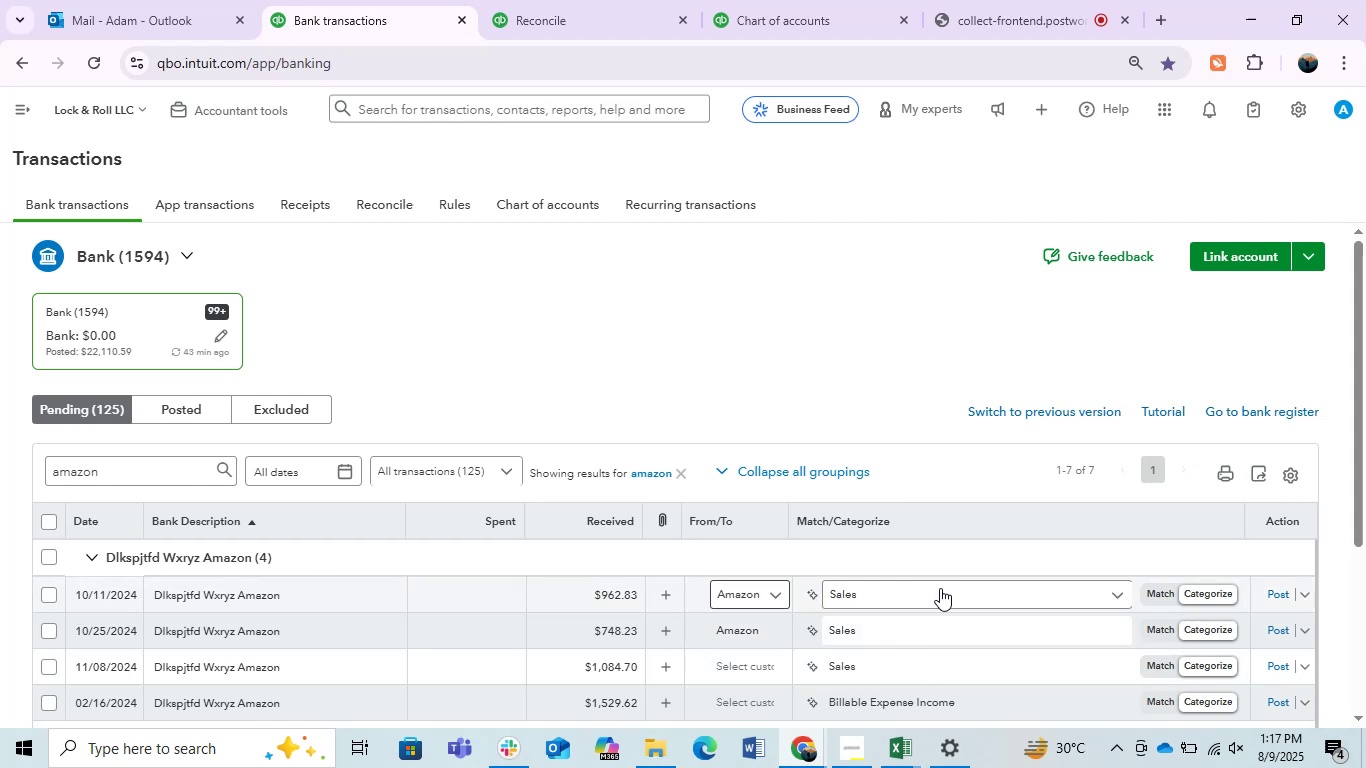 
left_click([940, 588])
 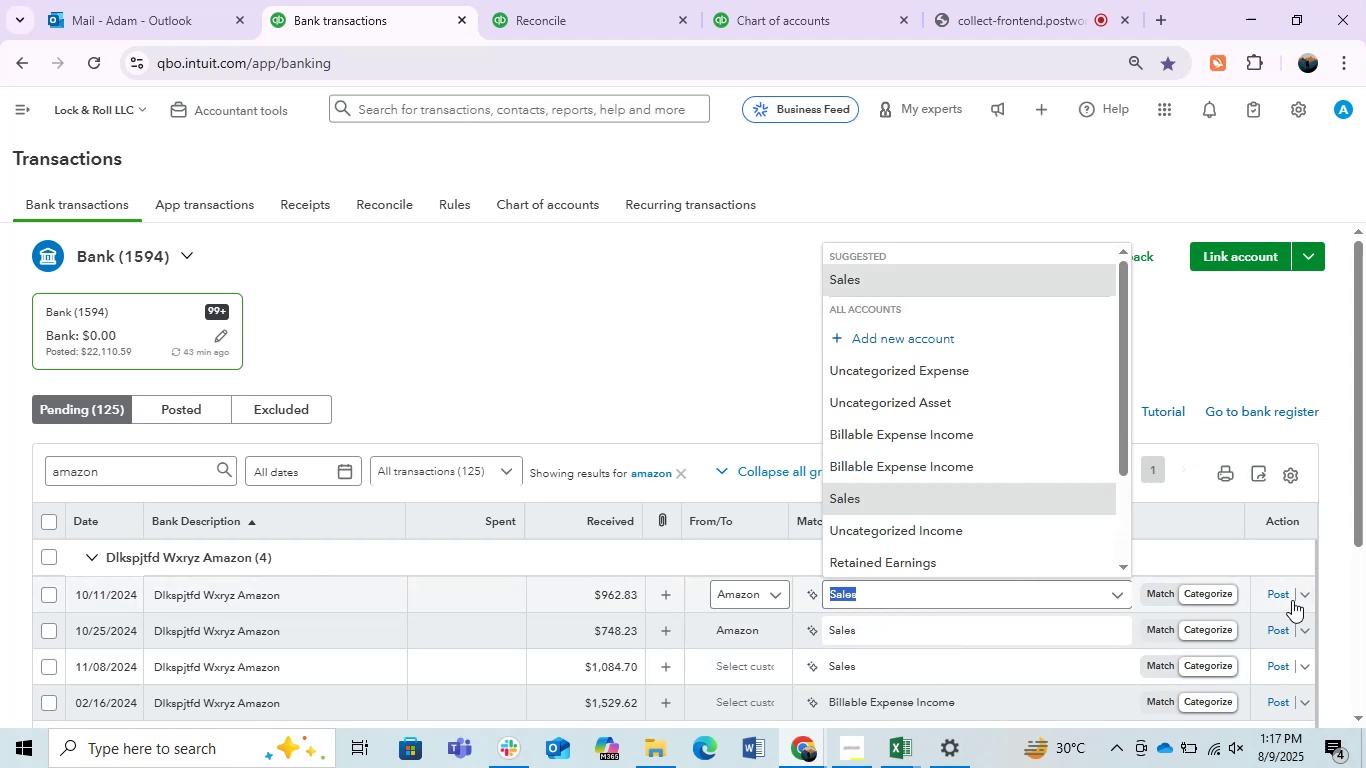 
left_click([1274, 601])
 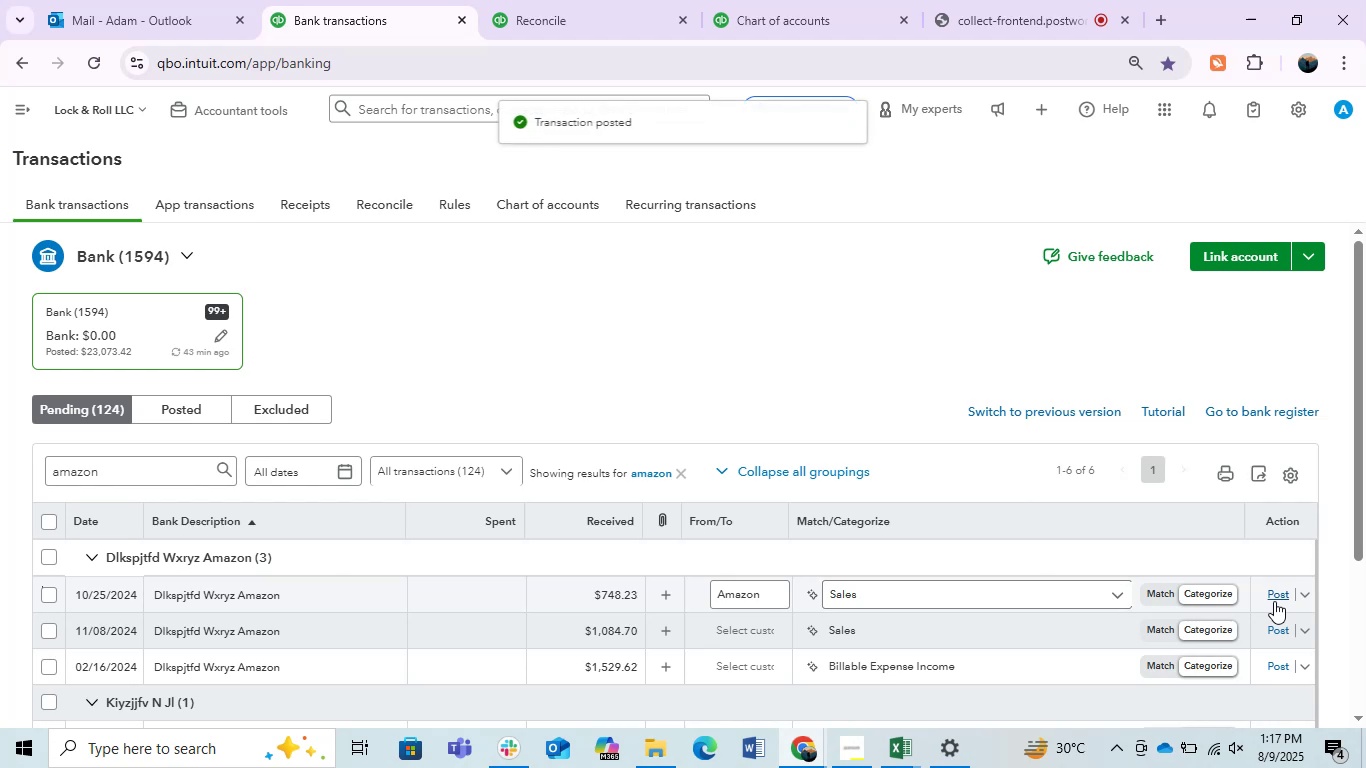 
left_click([1274, 601])
 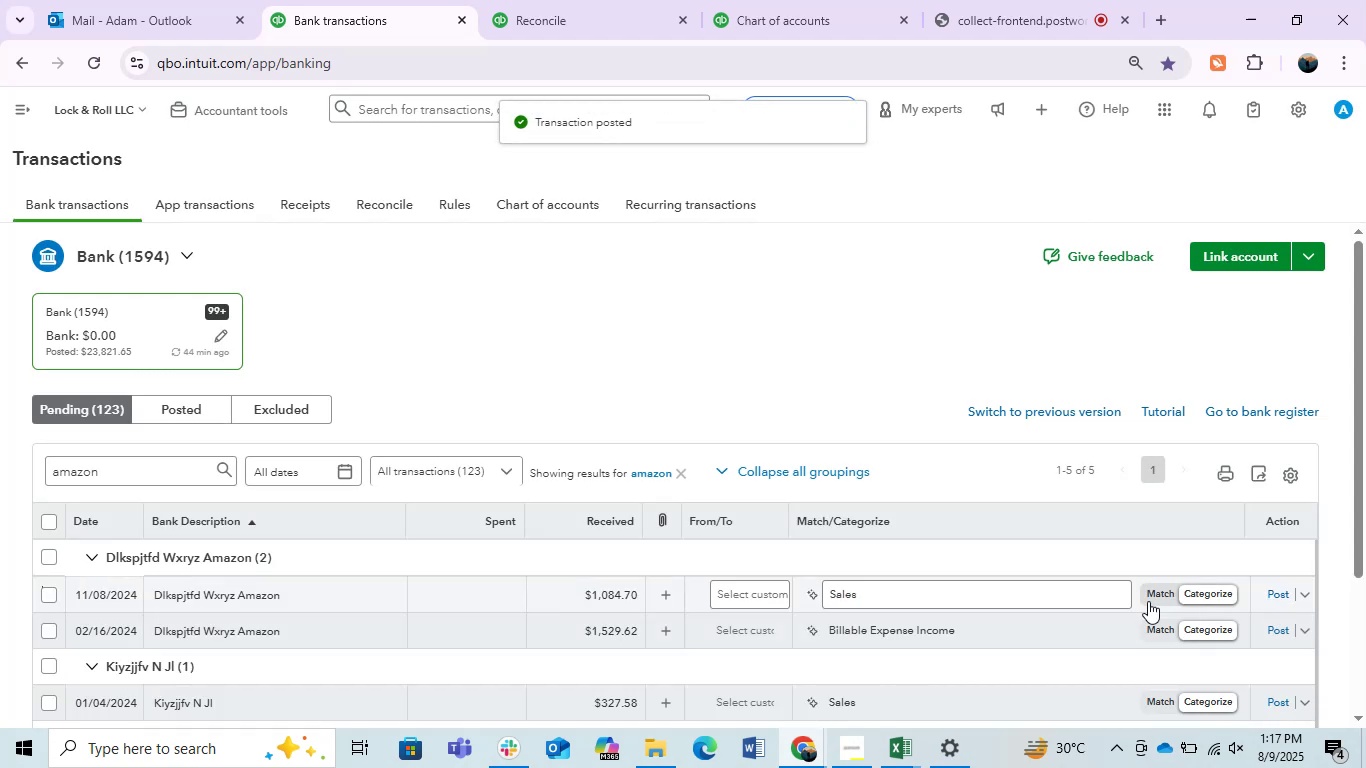 
left_click([770, 590])
 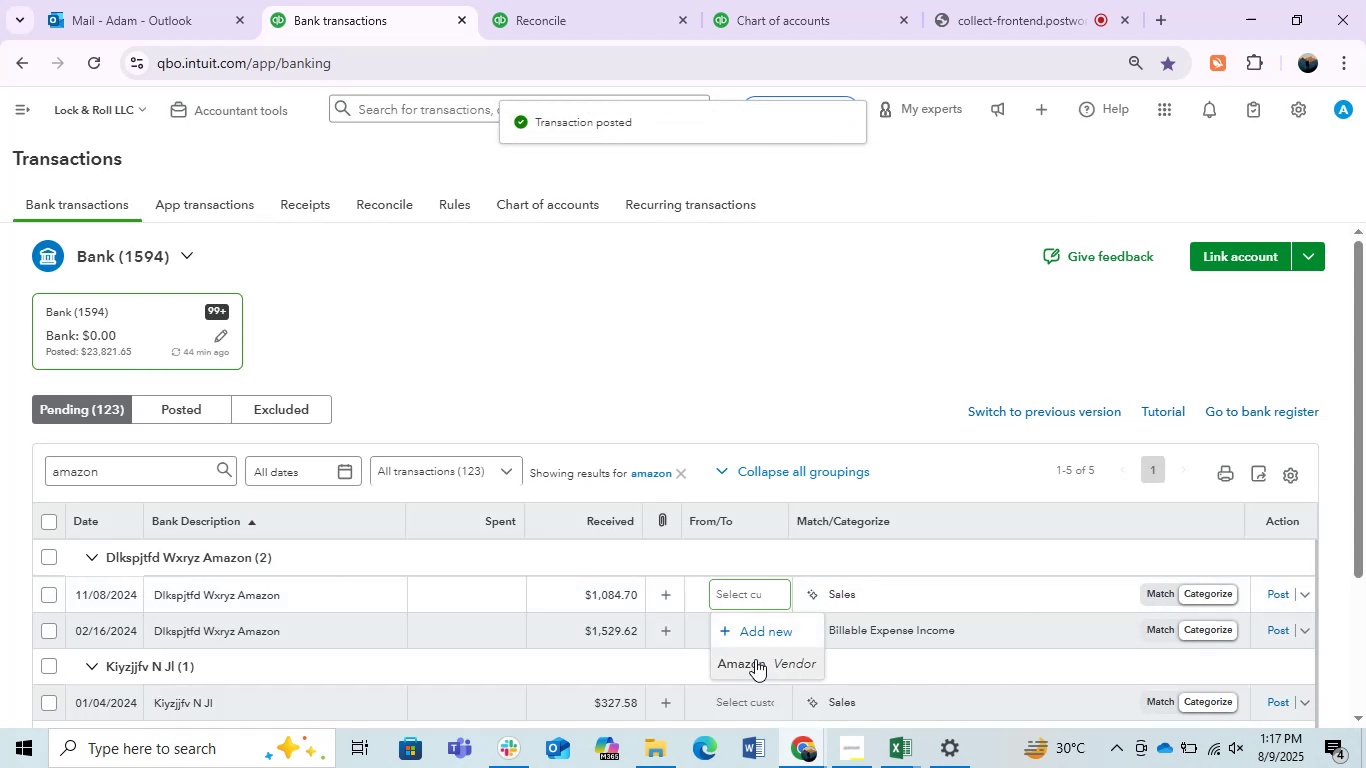 
left_click([753, 660])
 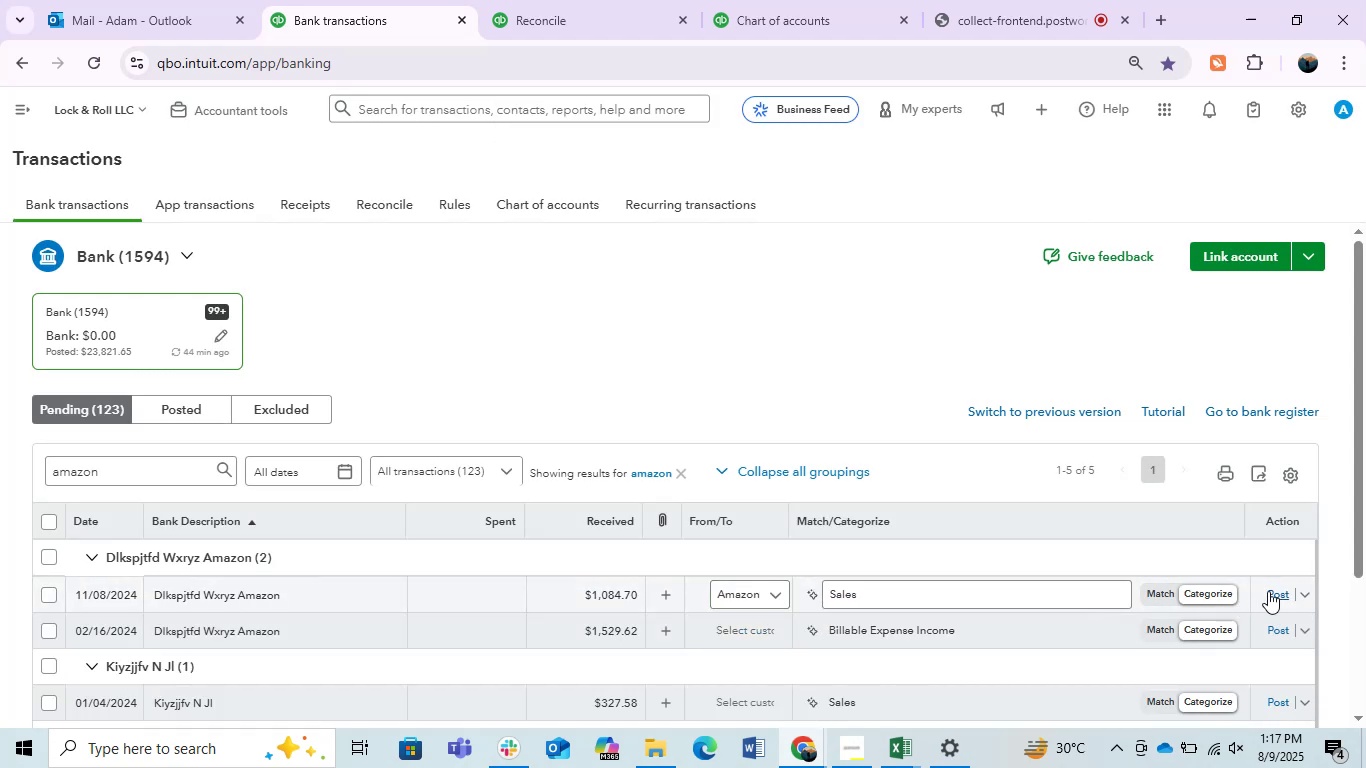 
left_click_drag(start_coordinate=[1268, 590], to_coordinate=[1268, 596])
 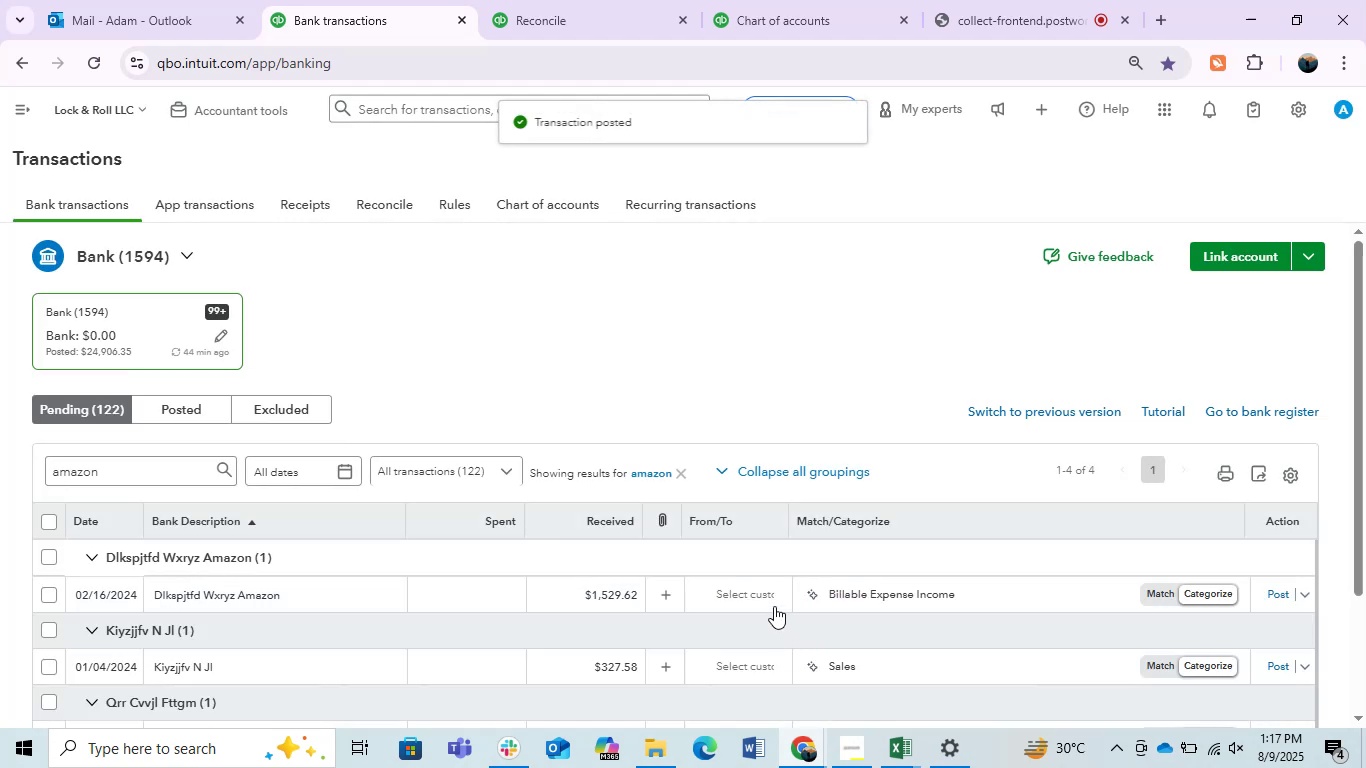 
left_click([771, 596])
 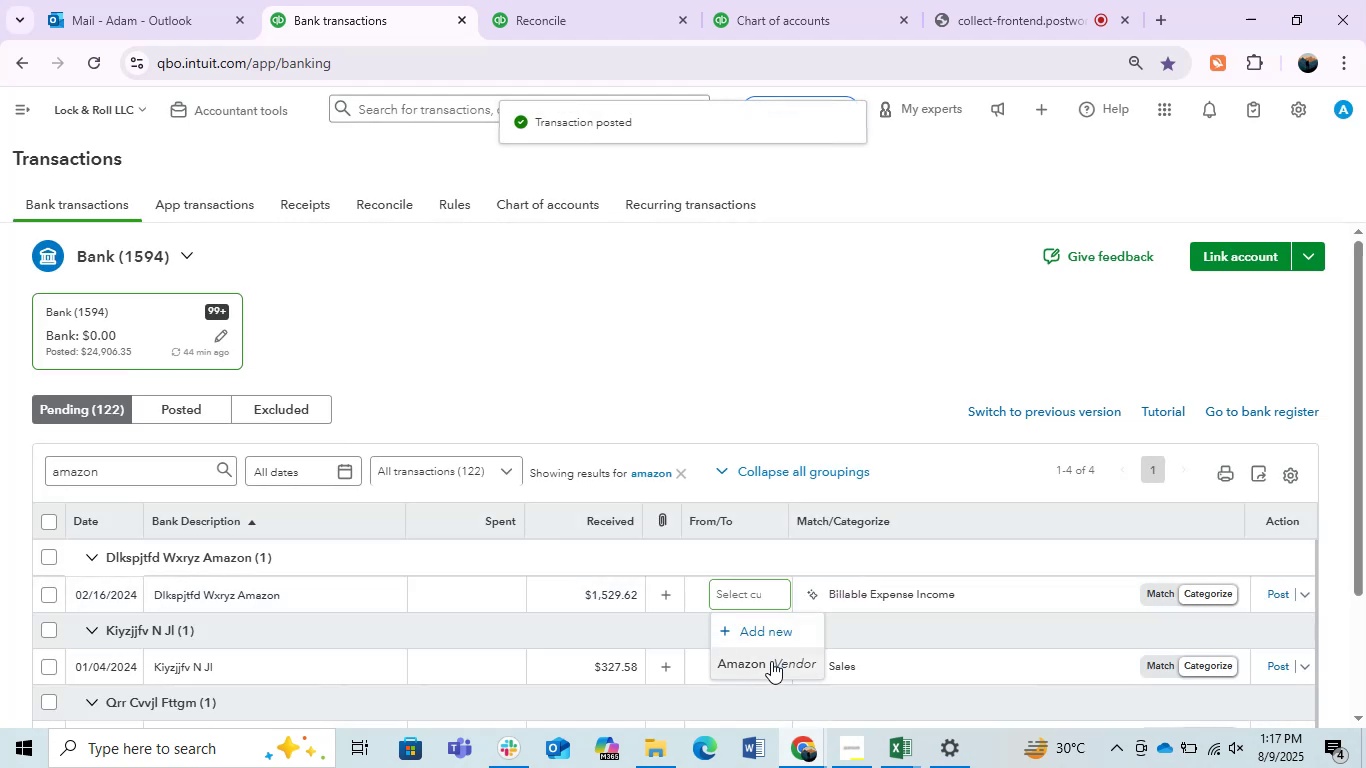 
left_click([771, 661])
 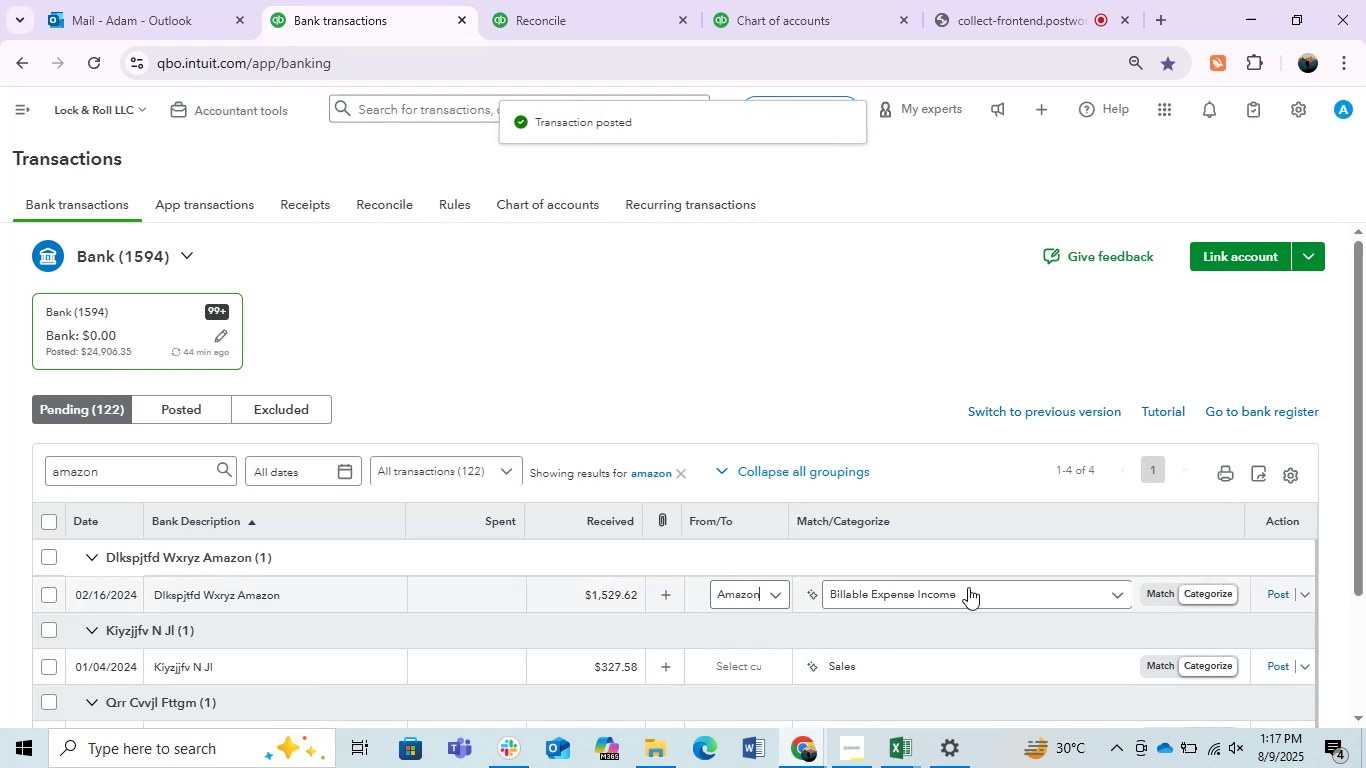 
left_click([968, 587])
 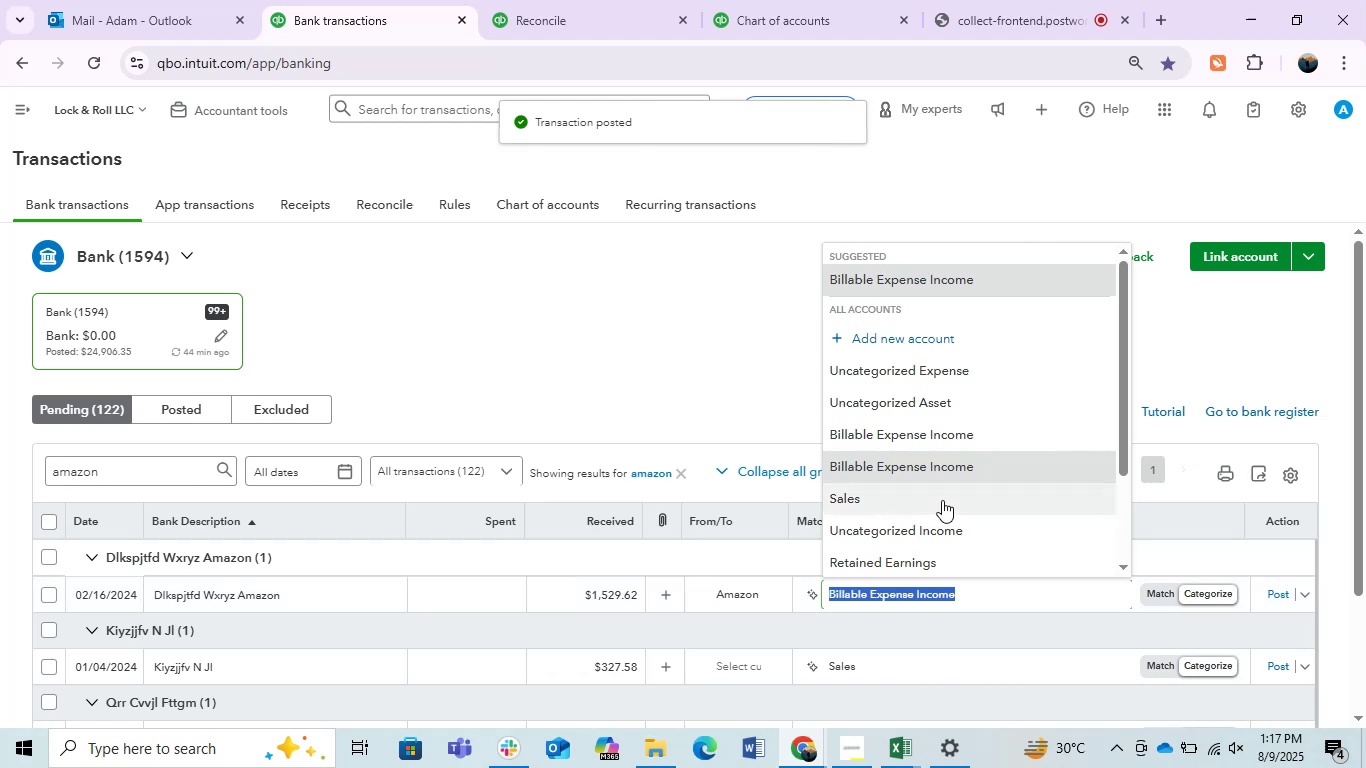 
left_click([942, 500])
 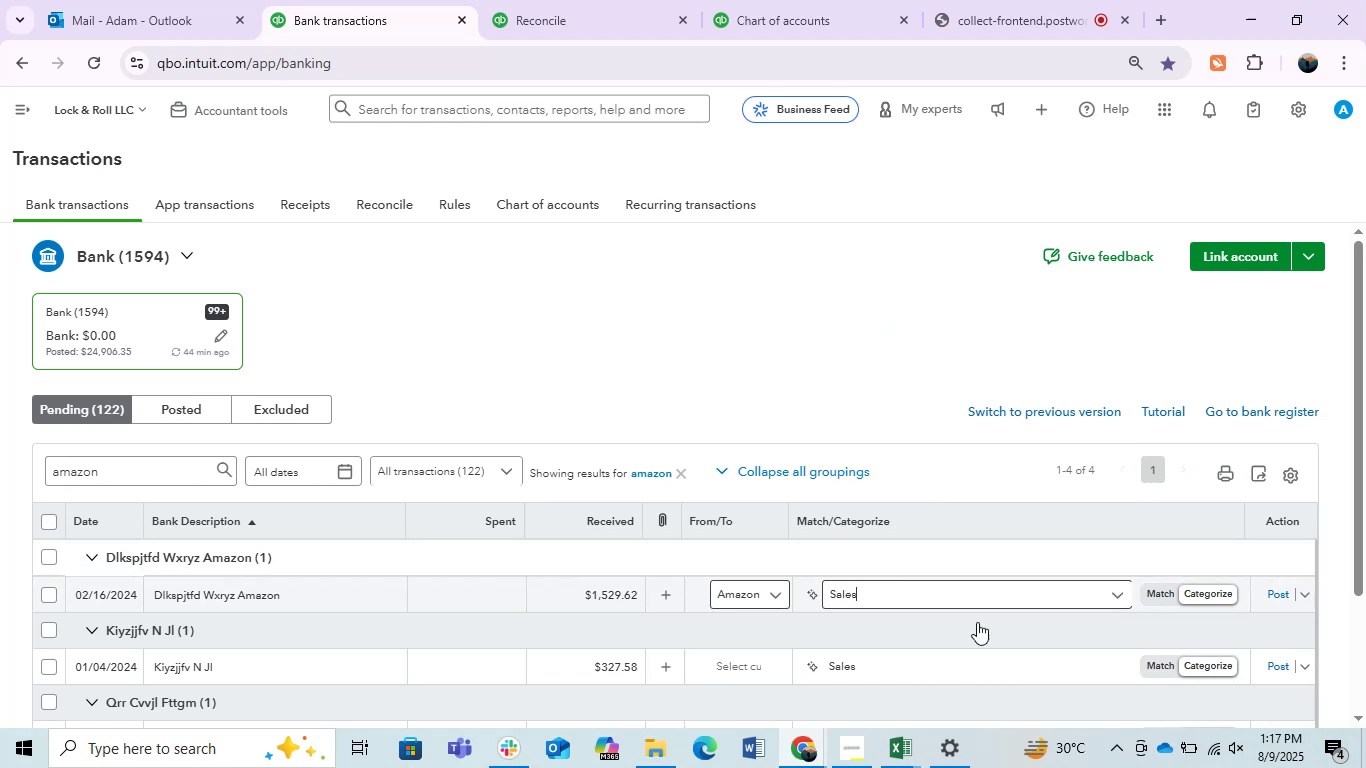 
left_click([1281, 594])
 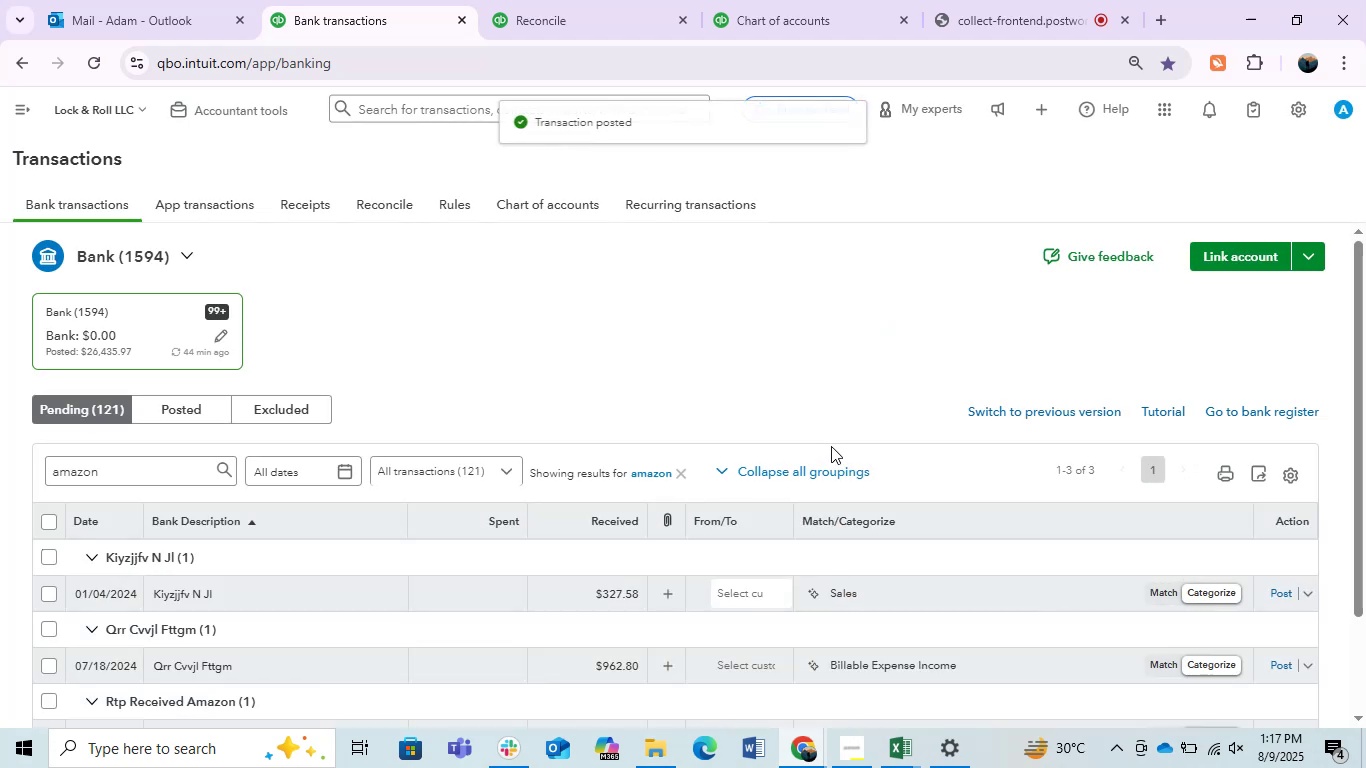 
scroll: coordinate [523, 621], scroll_direction: down, amount: 2.0
 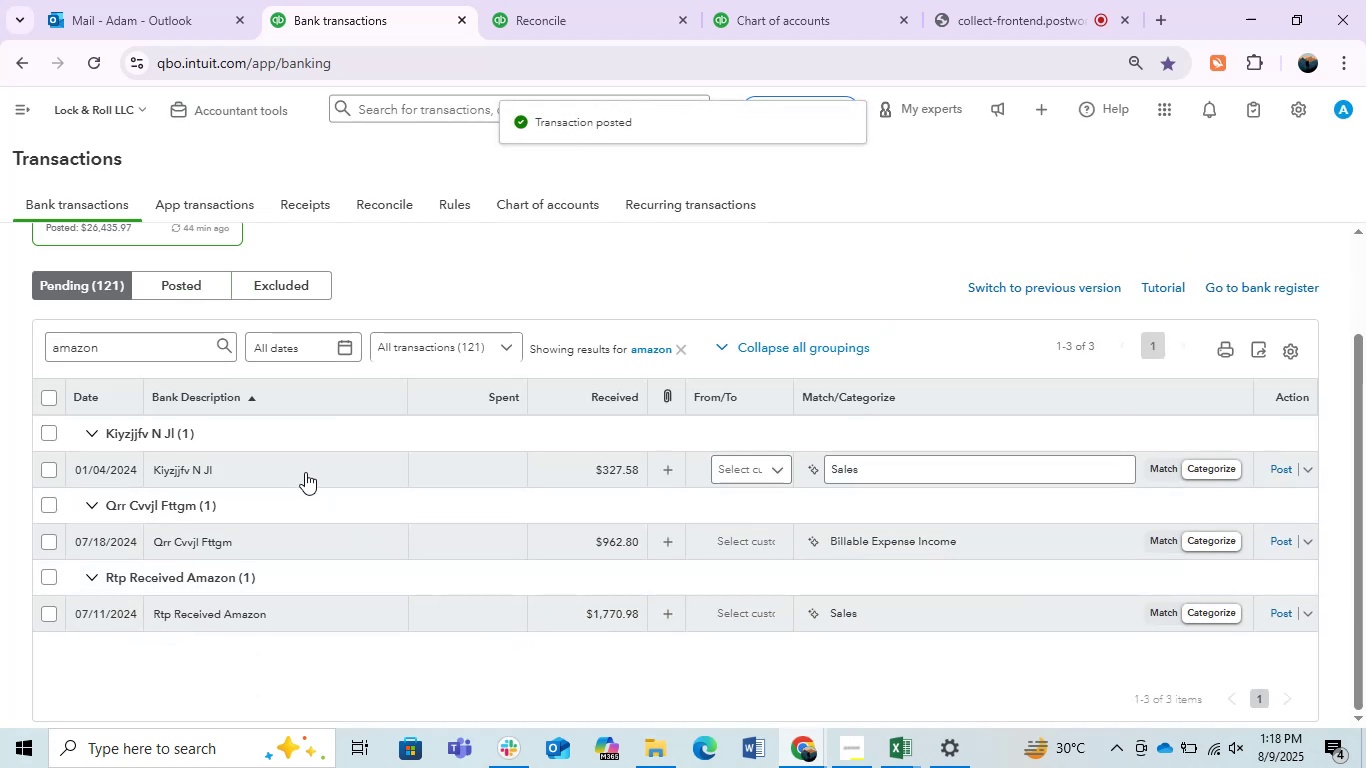 
left_click([305, 472])
 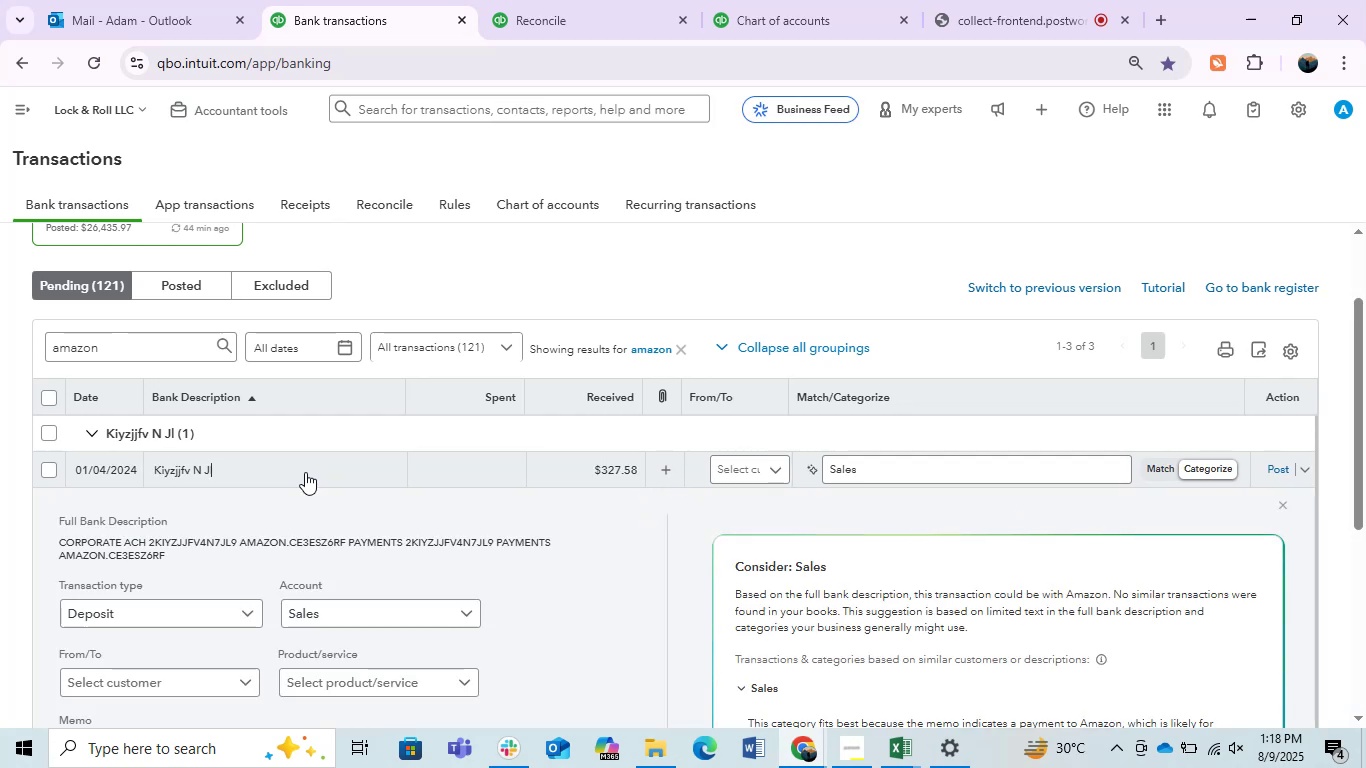 
left_click([756, 467])
 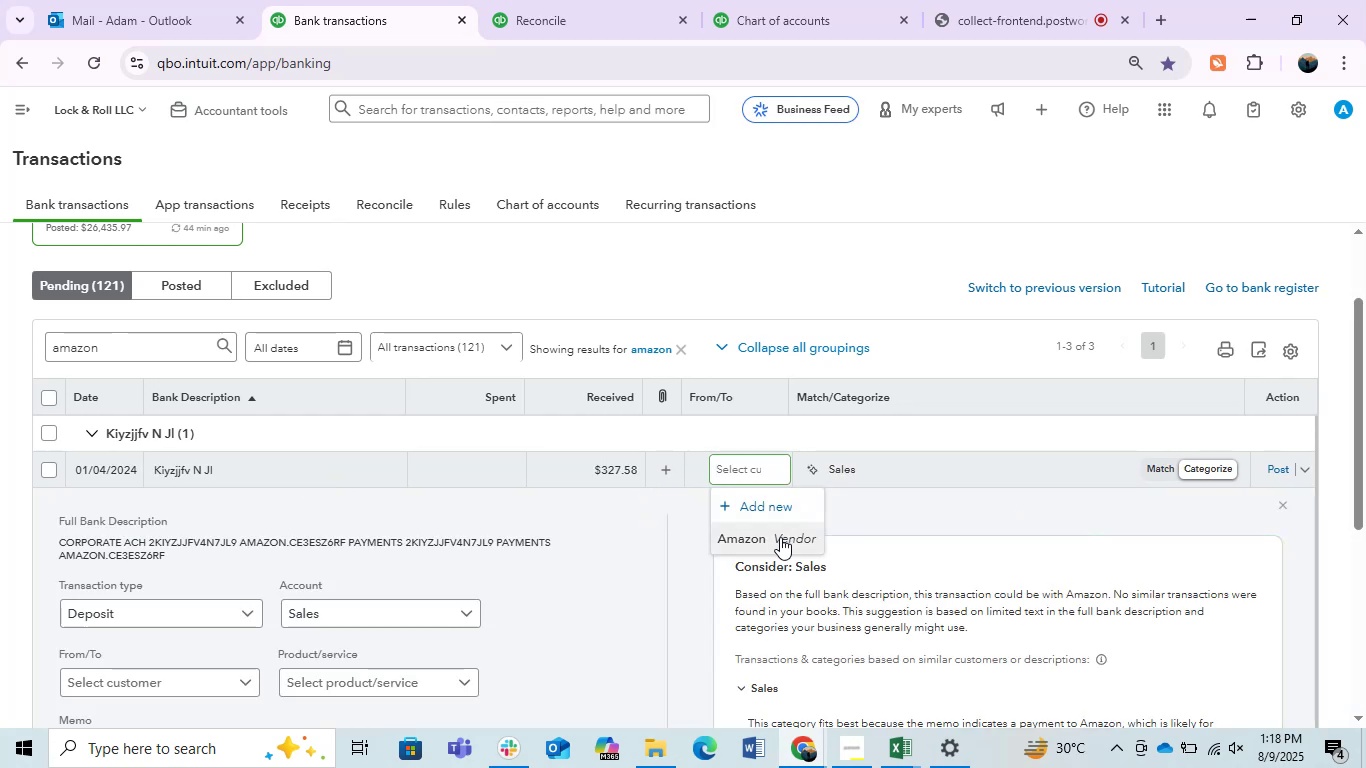 
left_click([777, 537])
 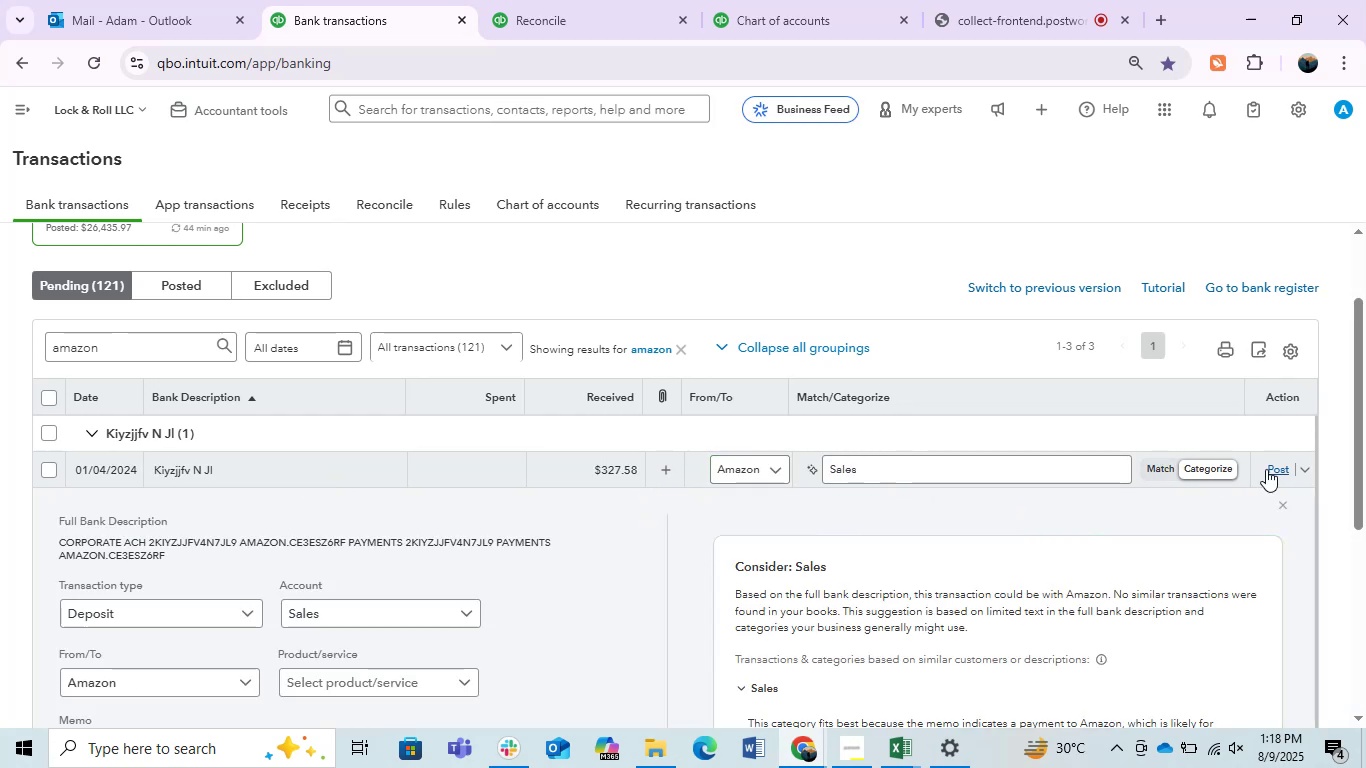 
left_click([1266, 469])
 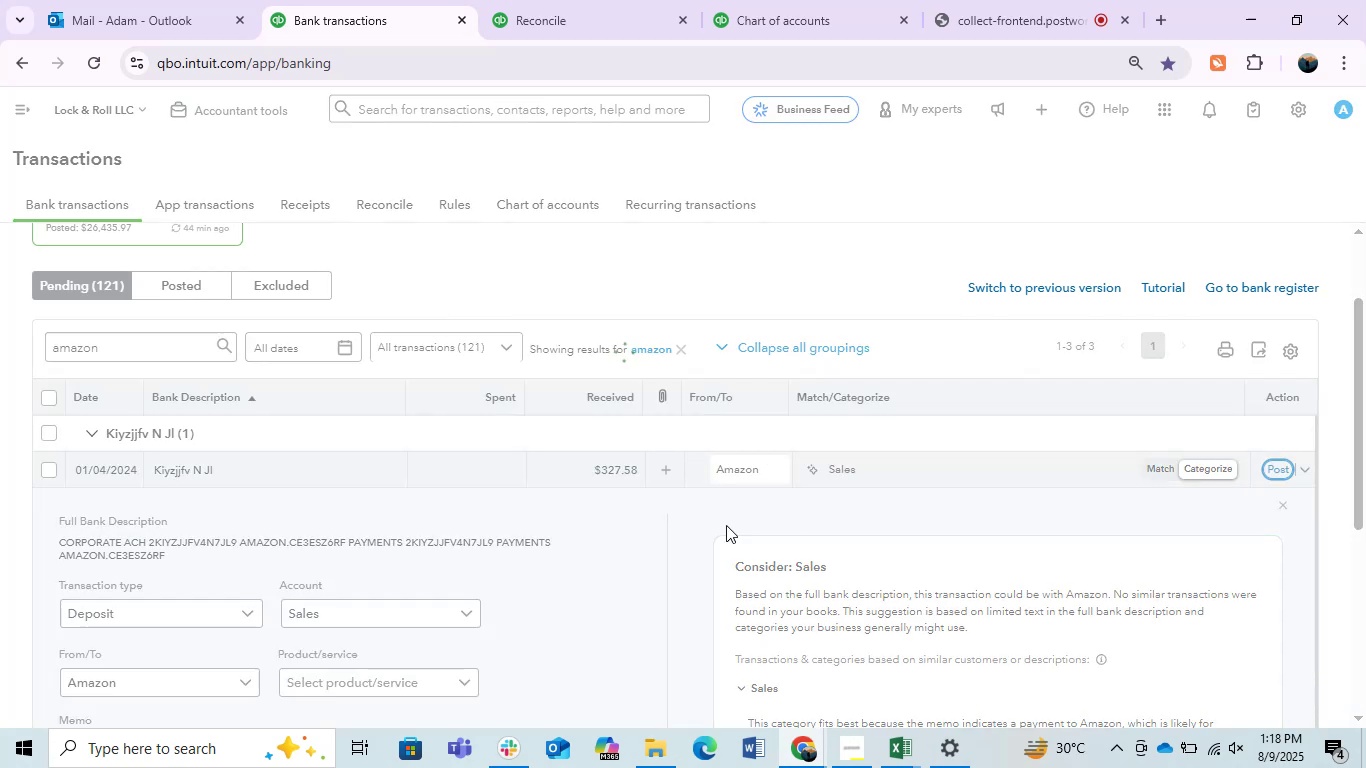 
mouse_move([670, 531])
 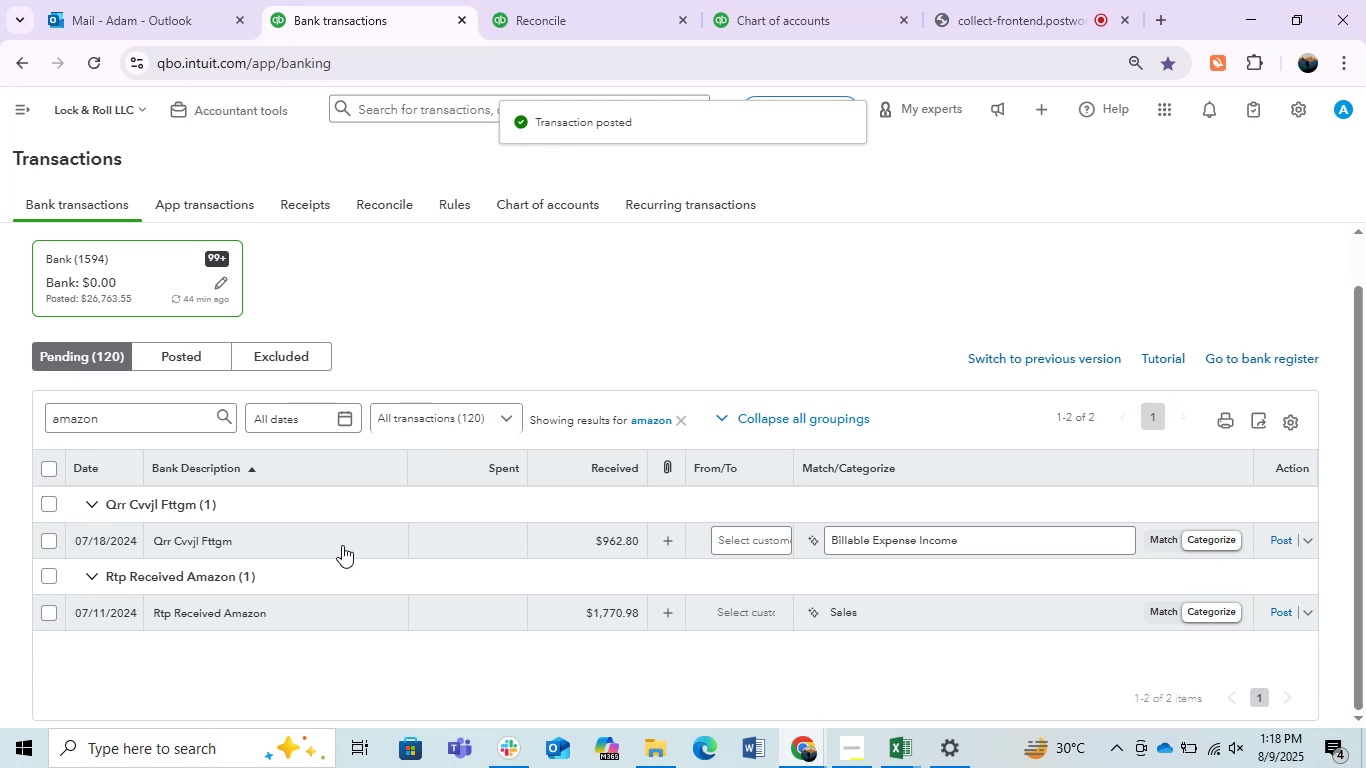 
left_click([342, 545])
 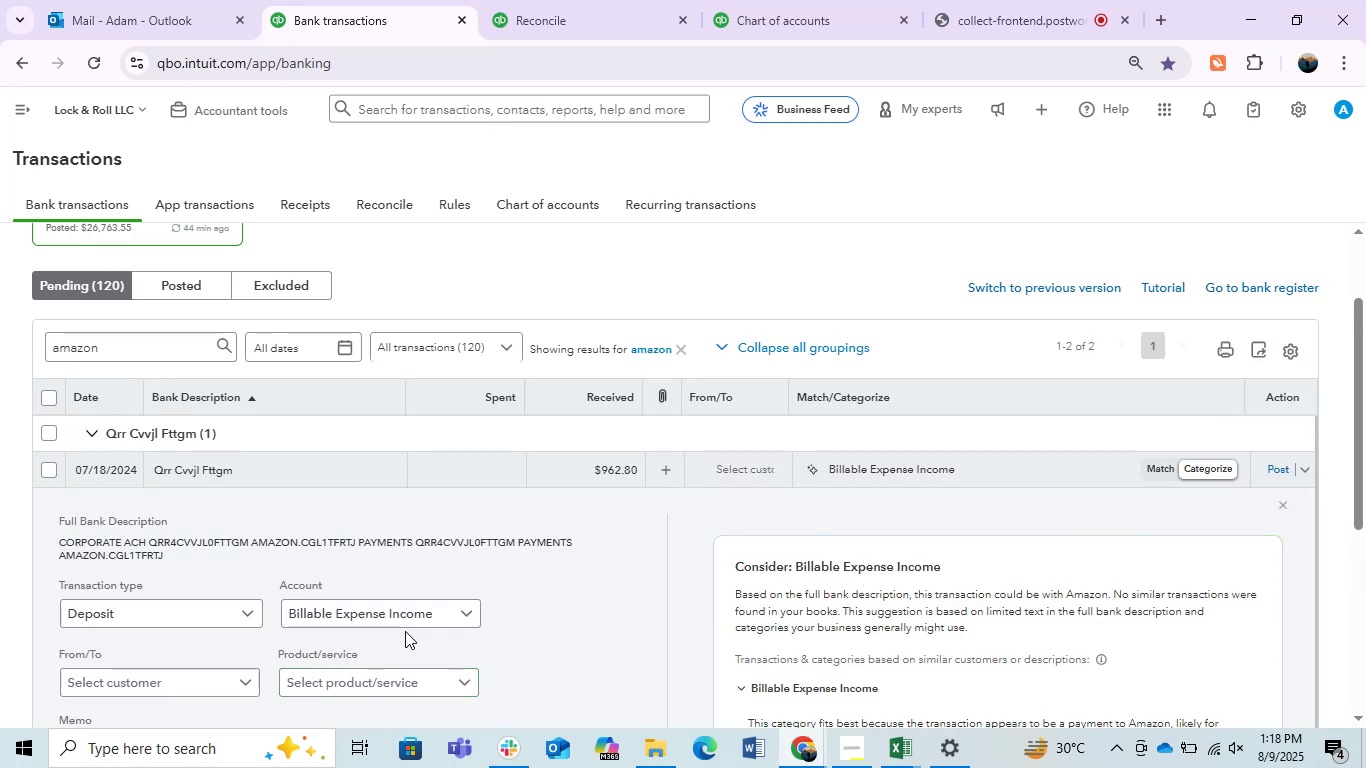 
wait(7.87)
 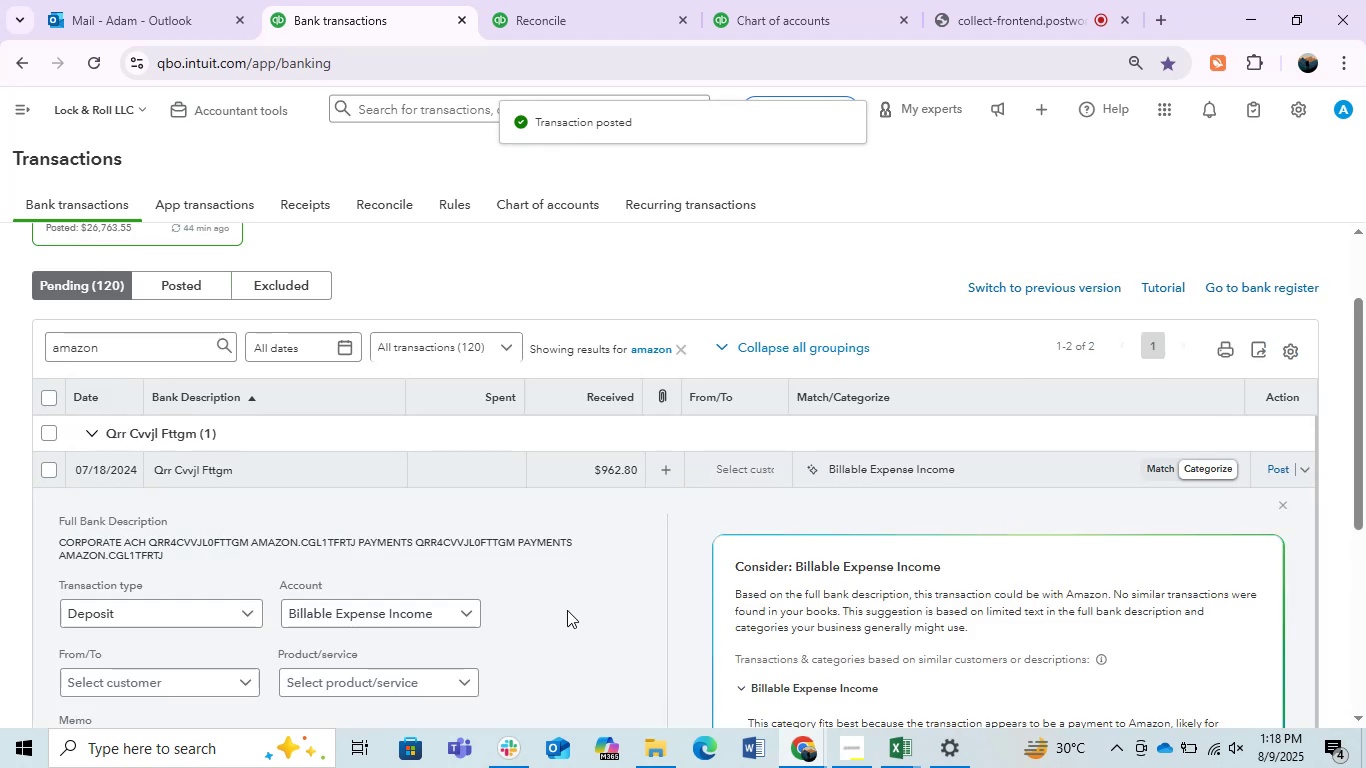 
left_click([740, 460])
 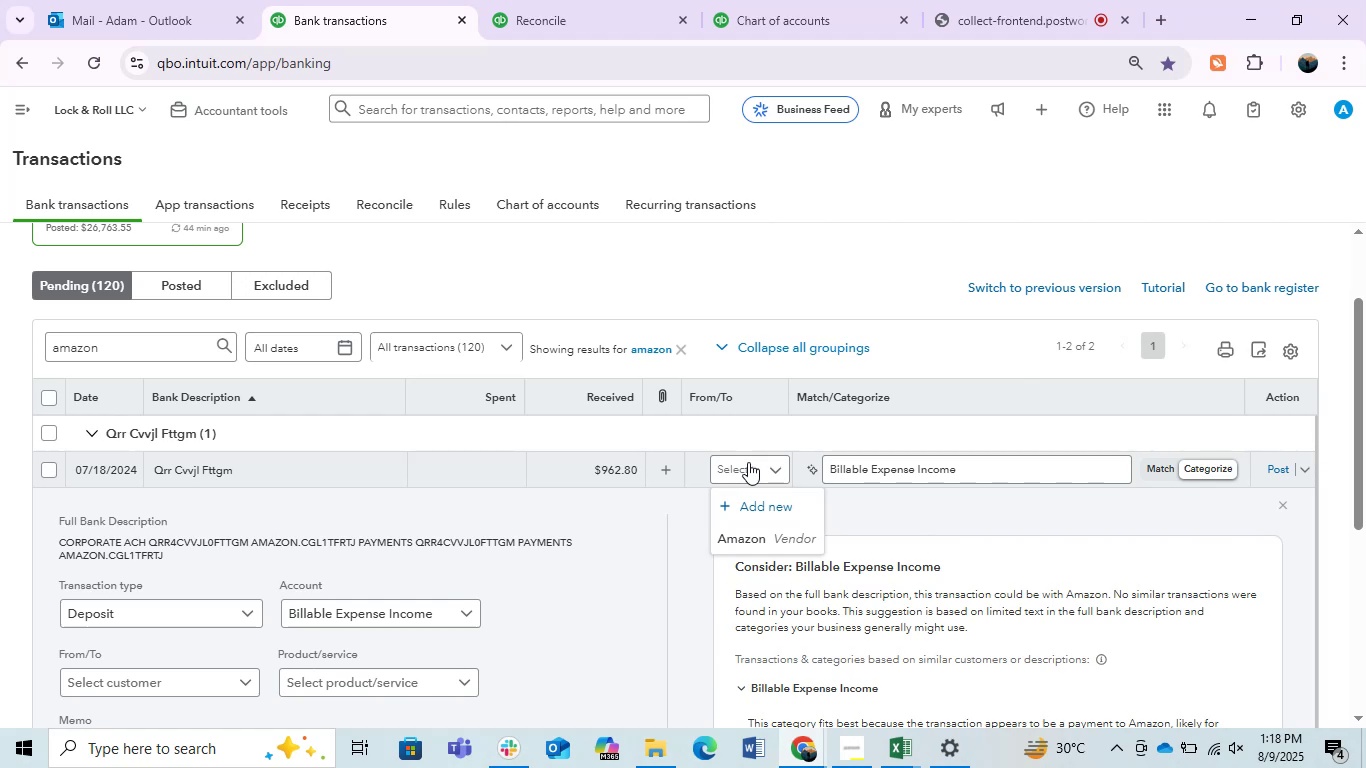 
left_click([756, 539])
 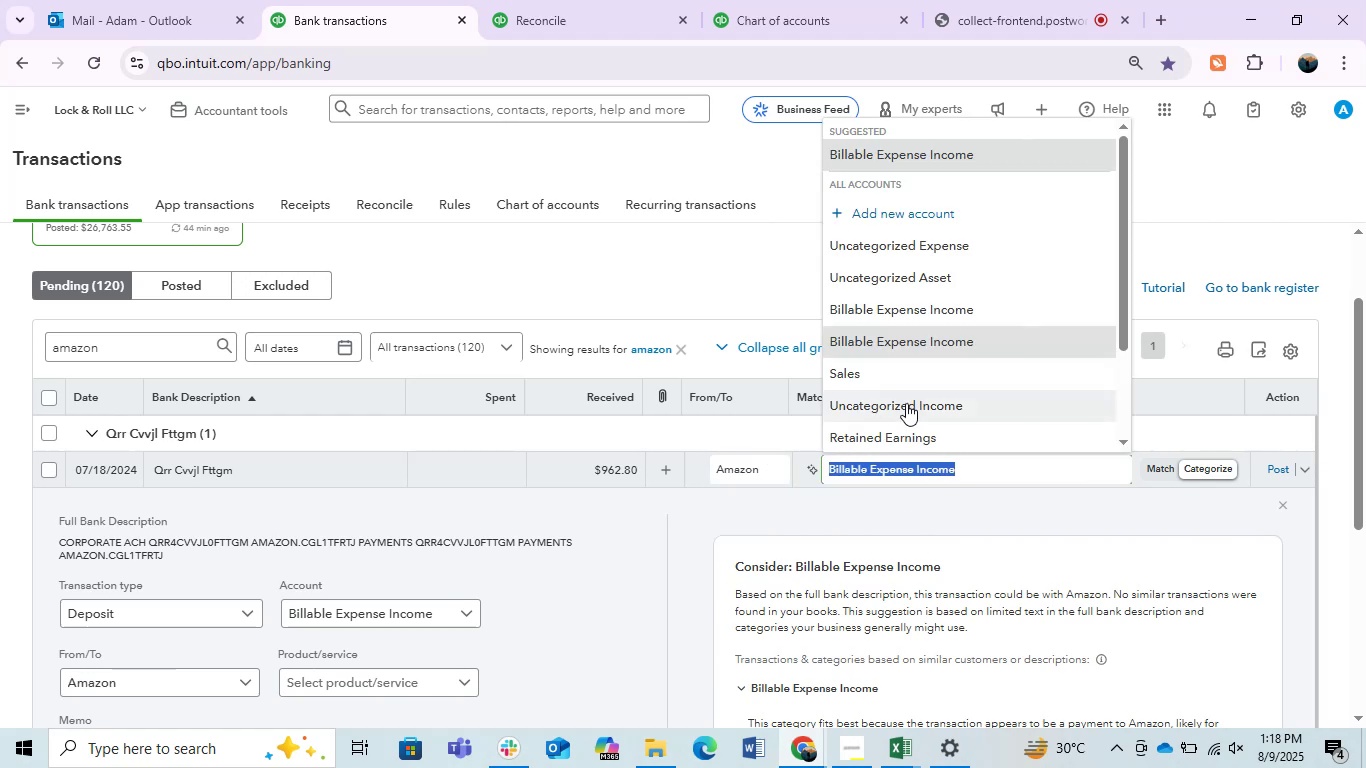 
left_click([873, 376])
 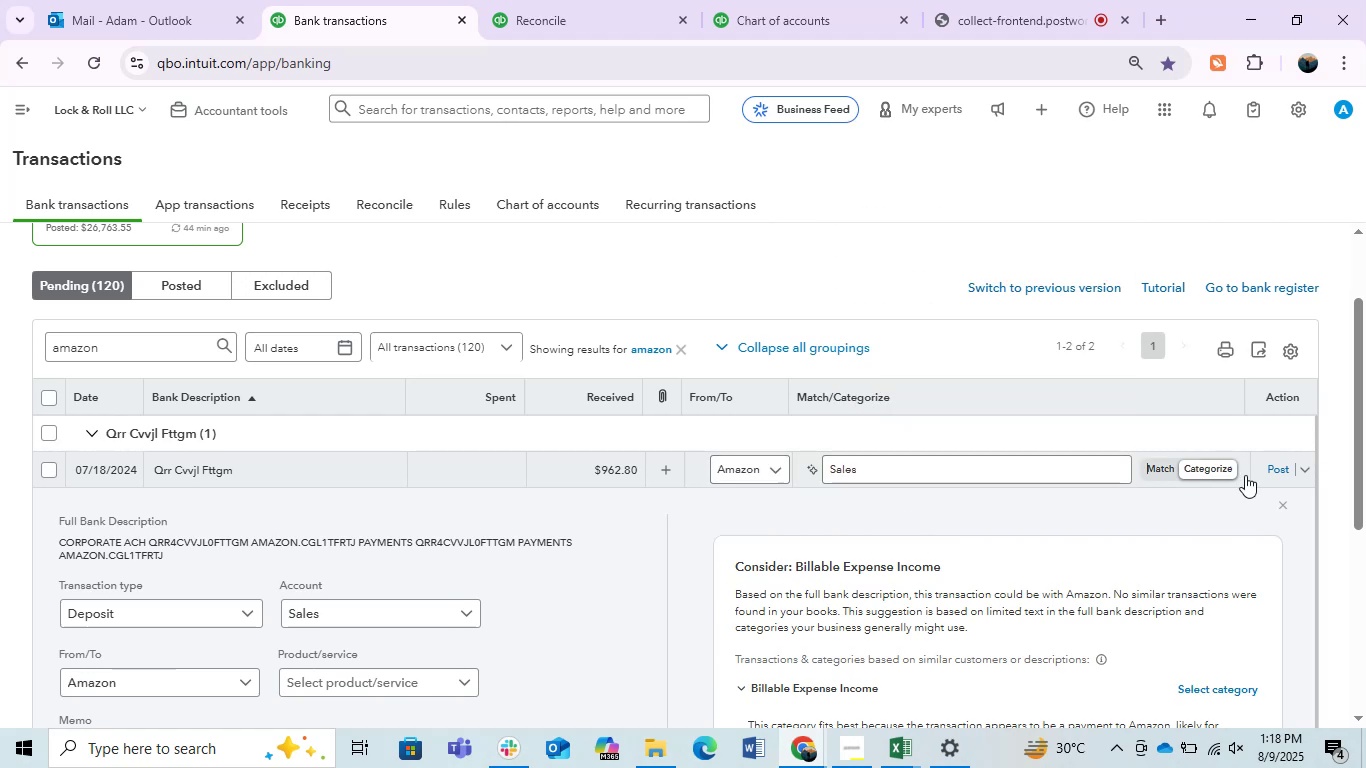 
left_click([1275, 468])
 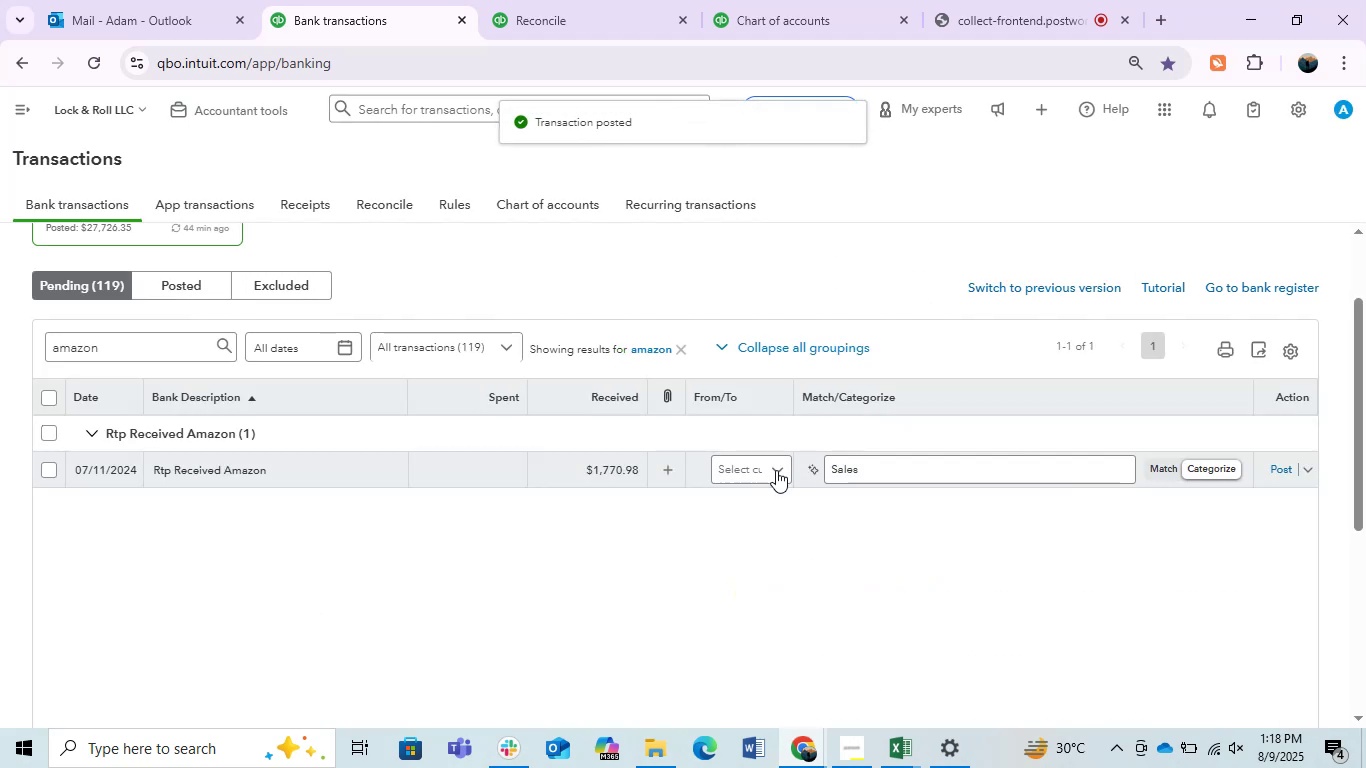 
left_click([776, 470])
 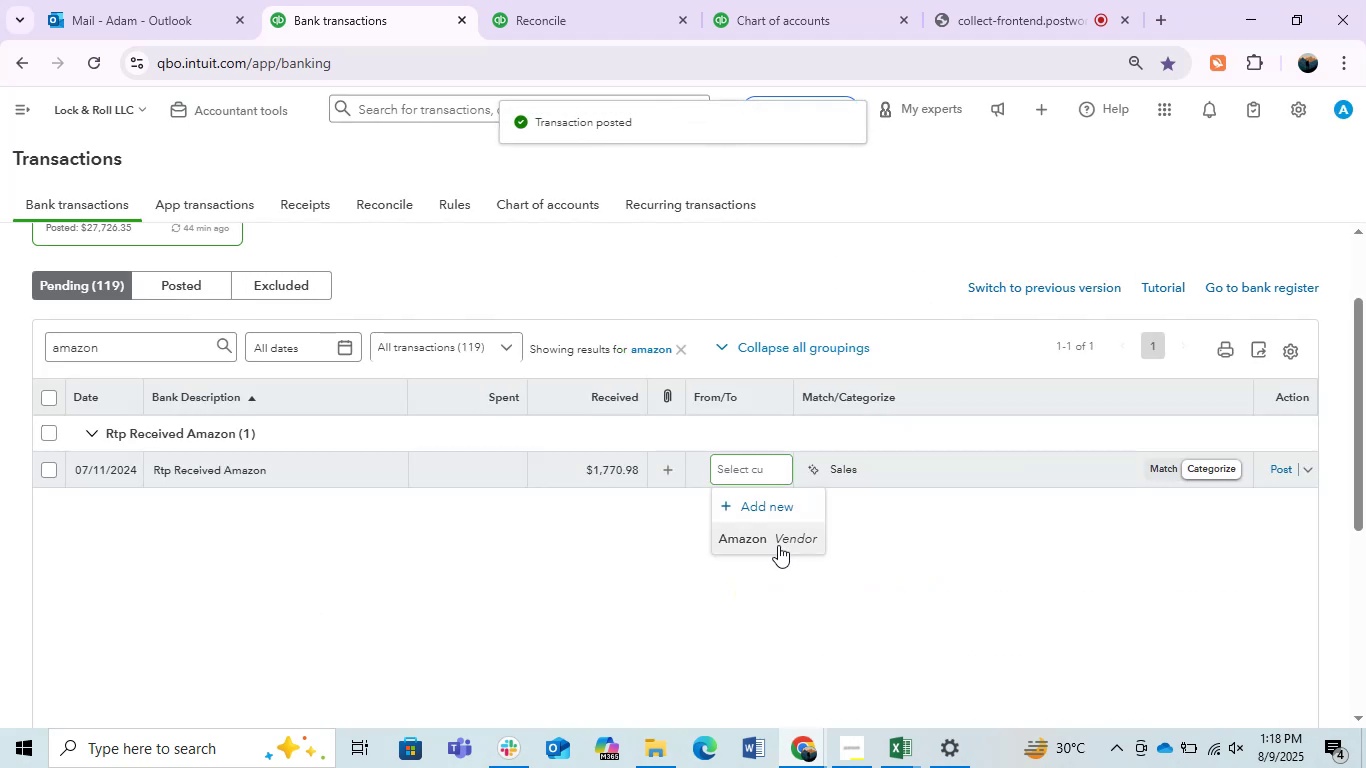 
left_click([774, 546])
 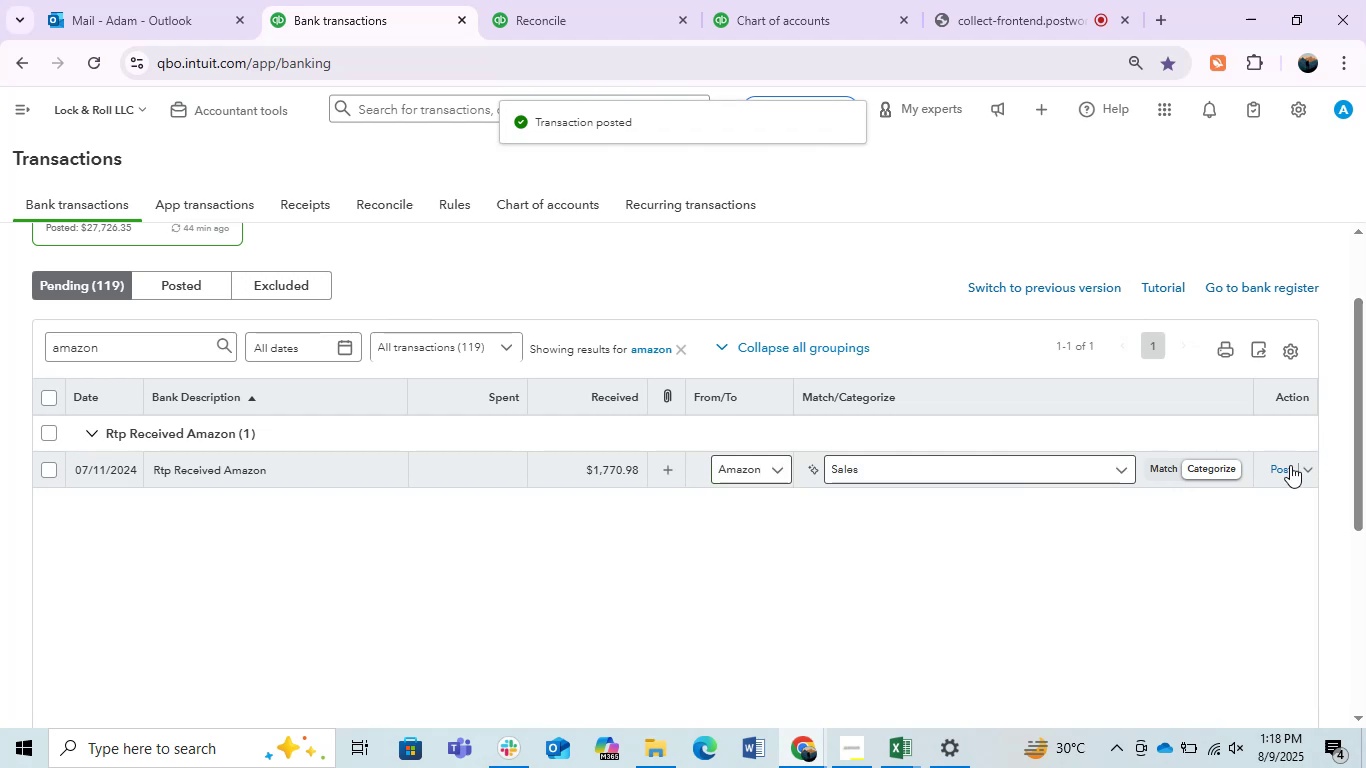 
left_click([1281, 463])
 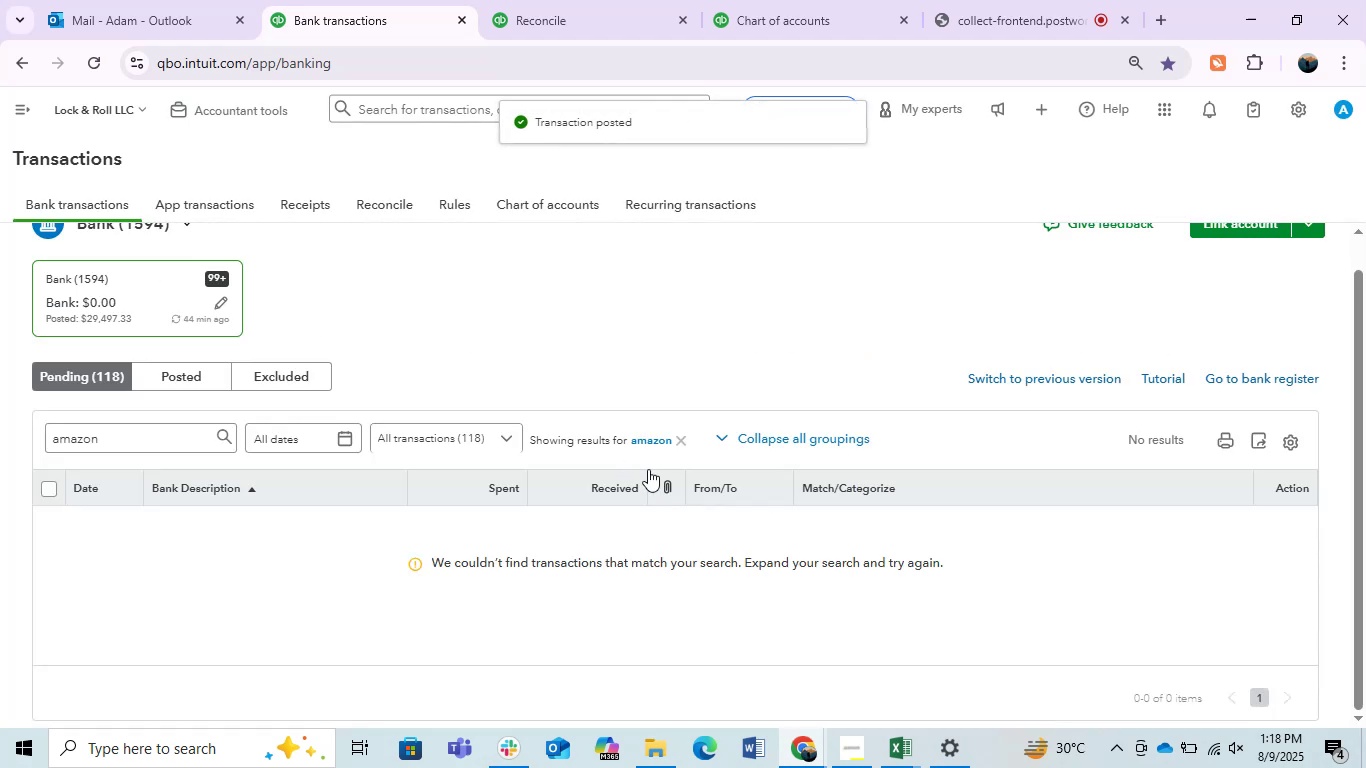 
left_click([682, 441])
 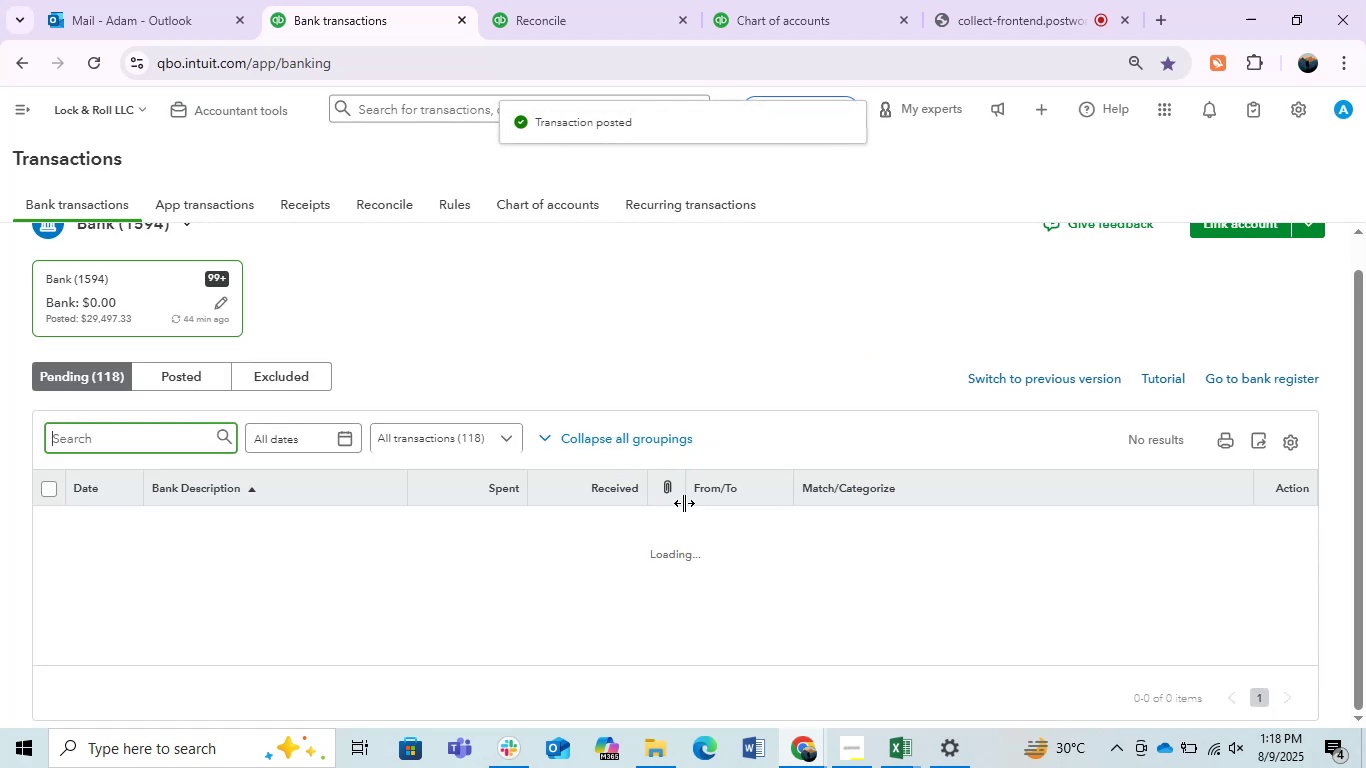 
mouse_move([669, 526])
 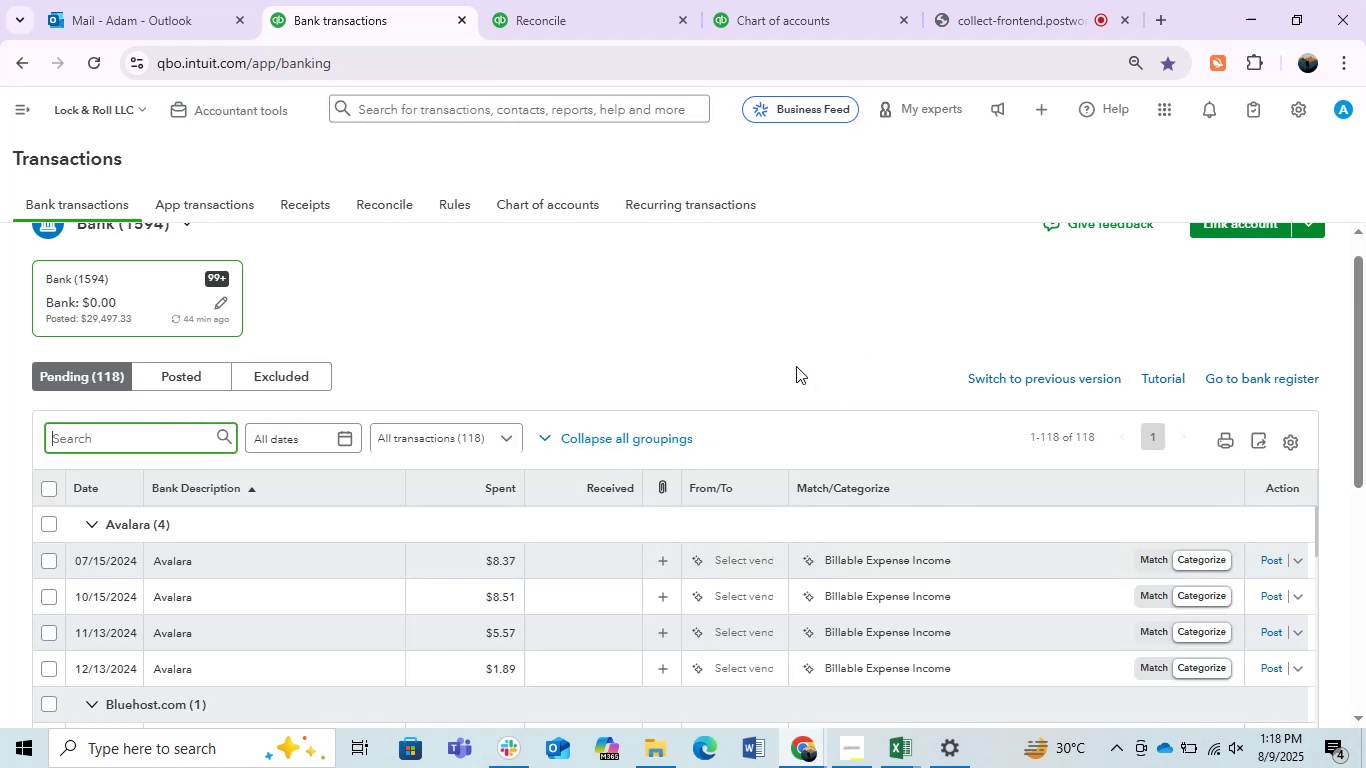 
left_click([796, 366])
 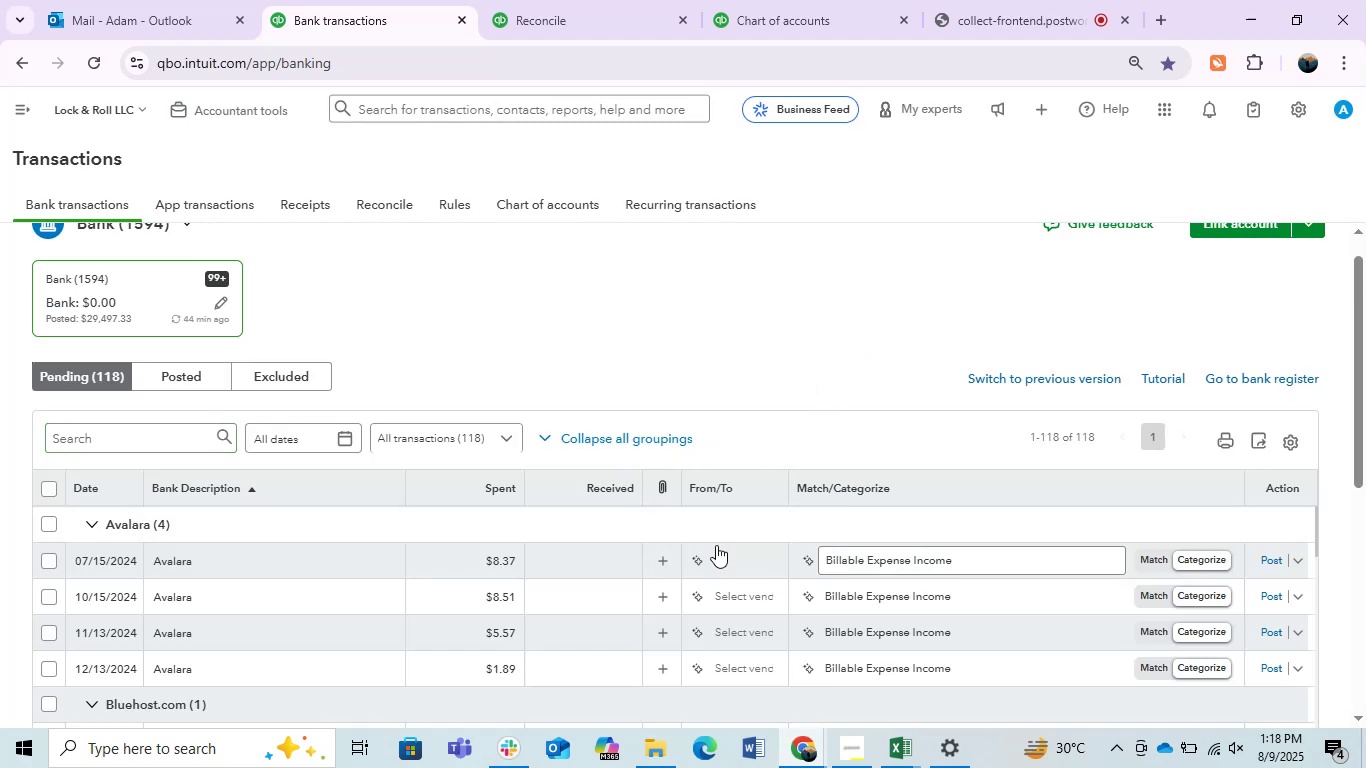 
scroll: coordinate [786, 351], scroll_direction: down, amount: 2.0
 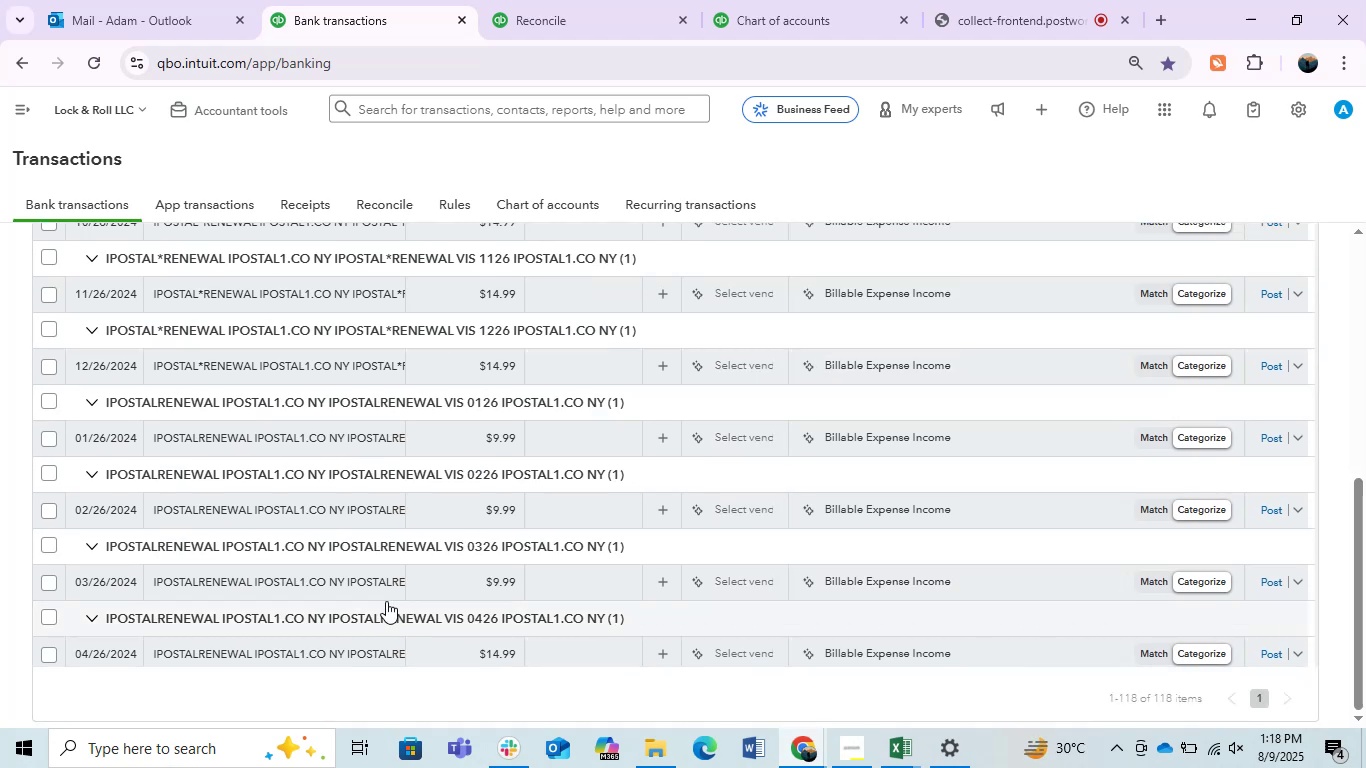 
wait(7.15)
 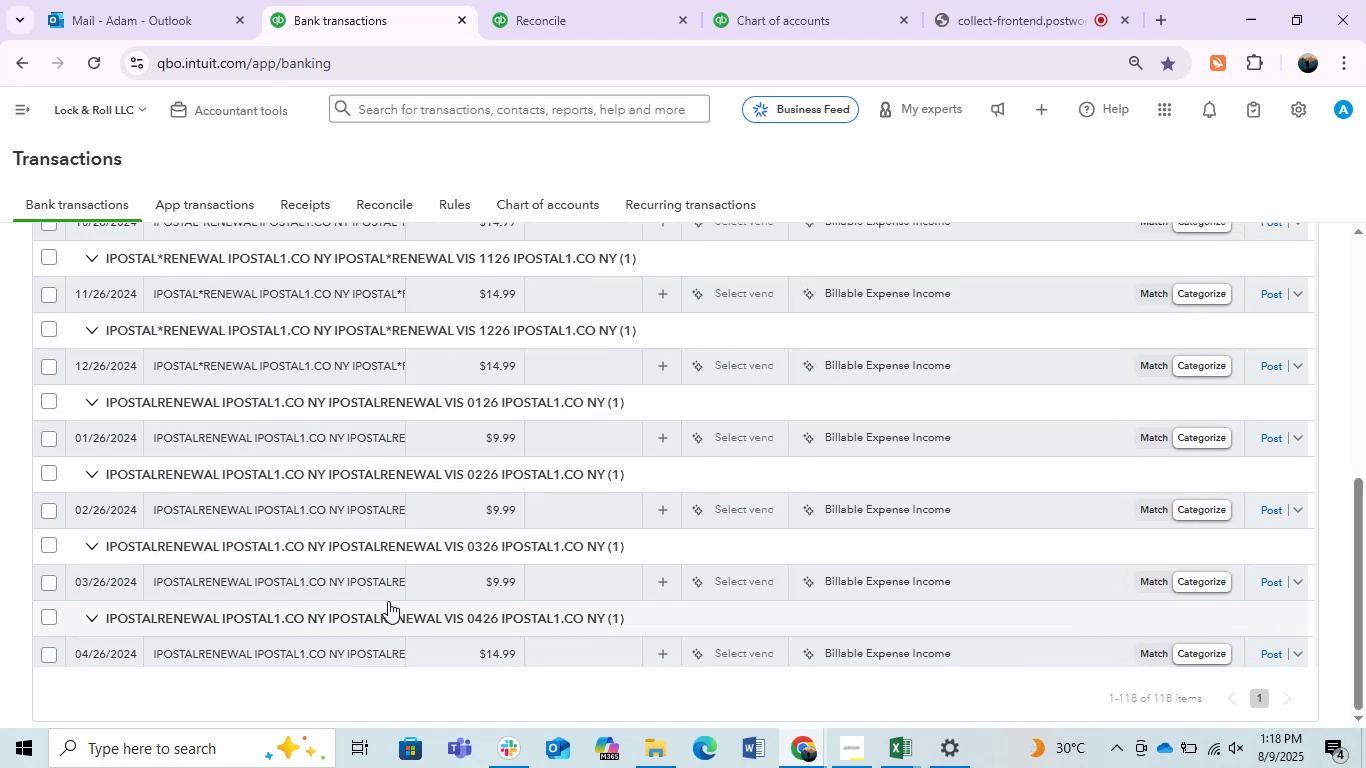 
scroll: coordinate [386, 600], scroll_direction: down, amount: 5.0
 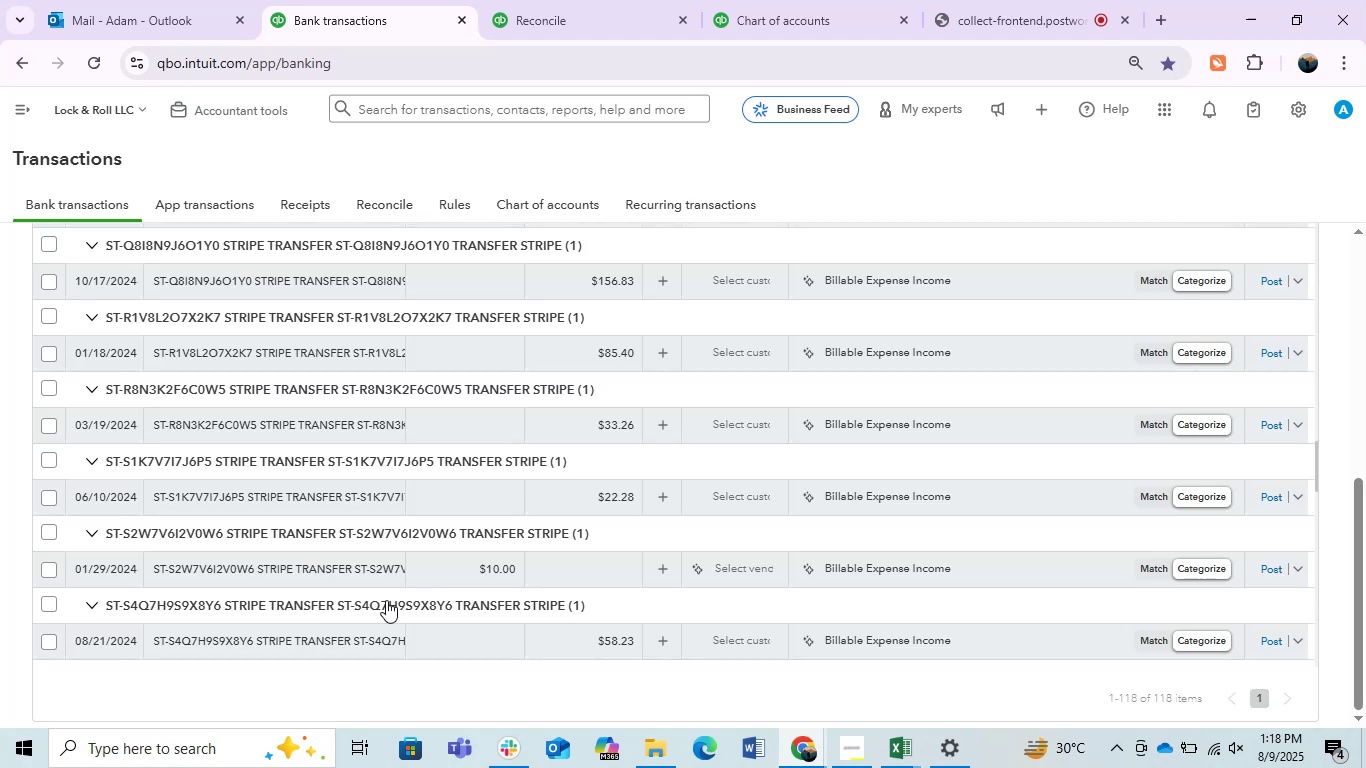 
scroll: coordinate [386, 599], scroll_direction: down, amount: 3.0
 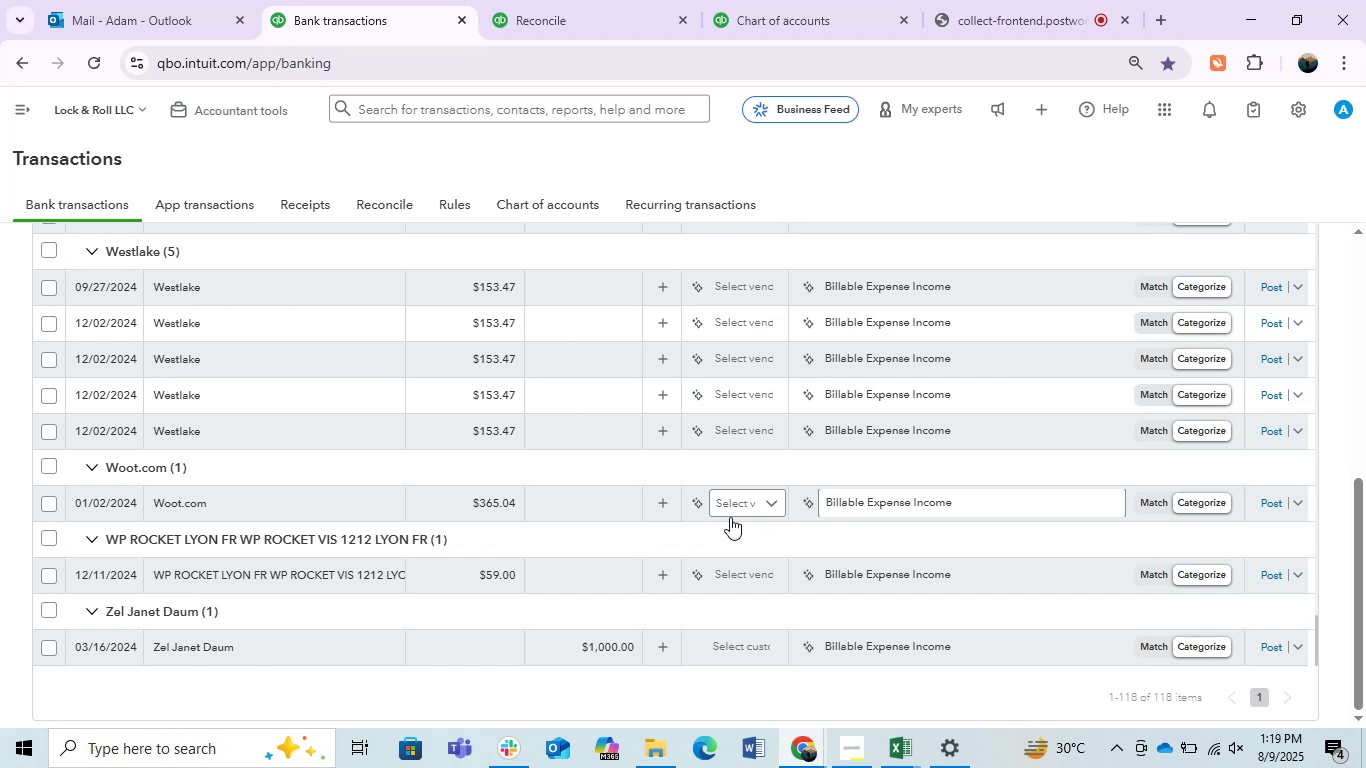 
wait(22.92)
 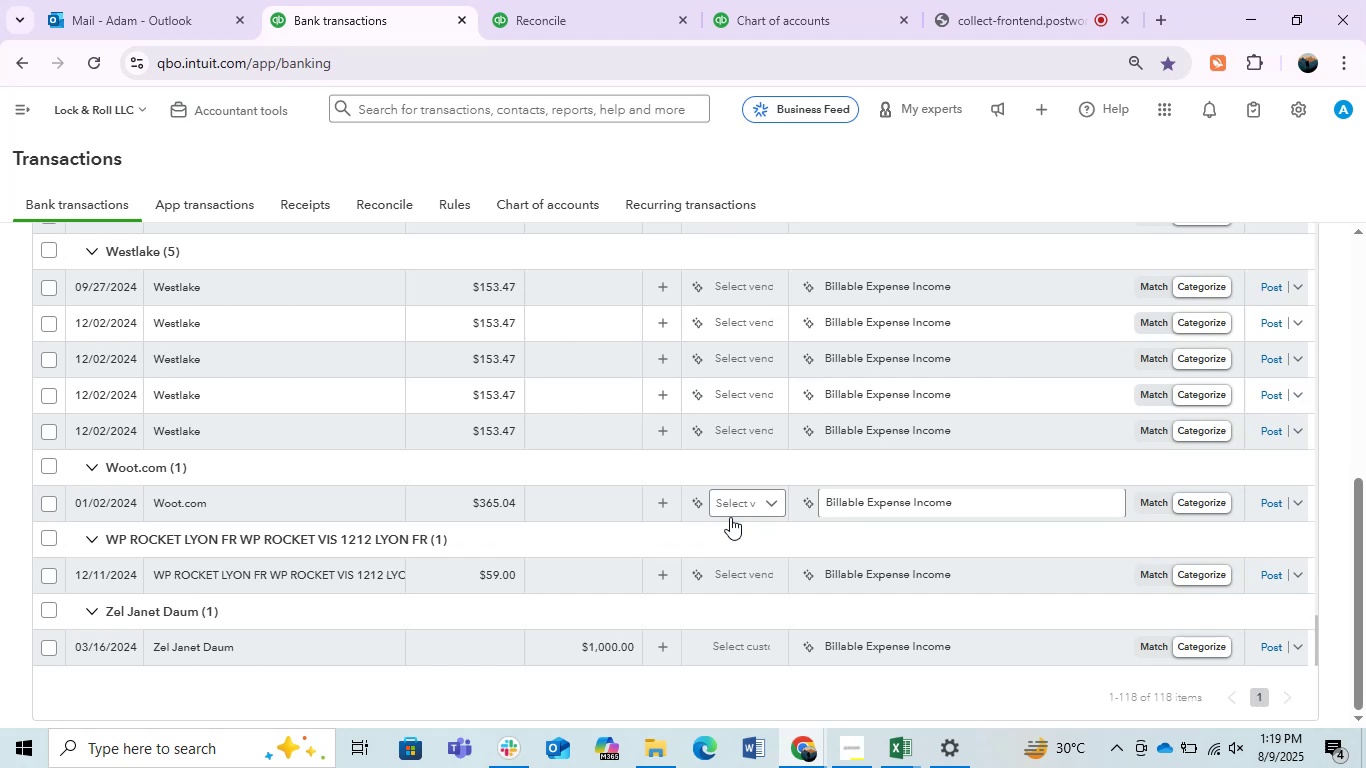 
scroll: coordinate [581, 461], scroll_direction: down, amount: 4.0
 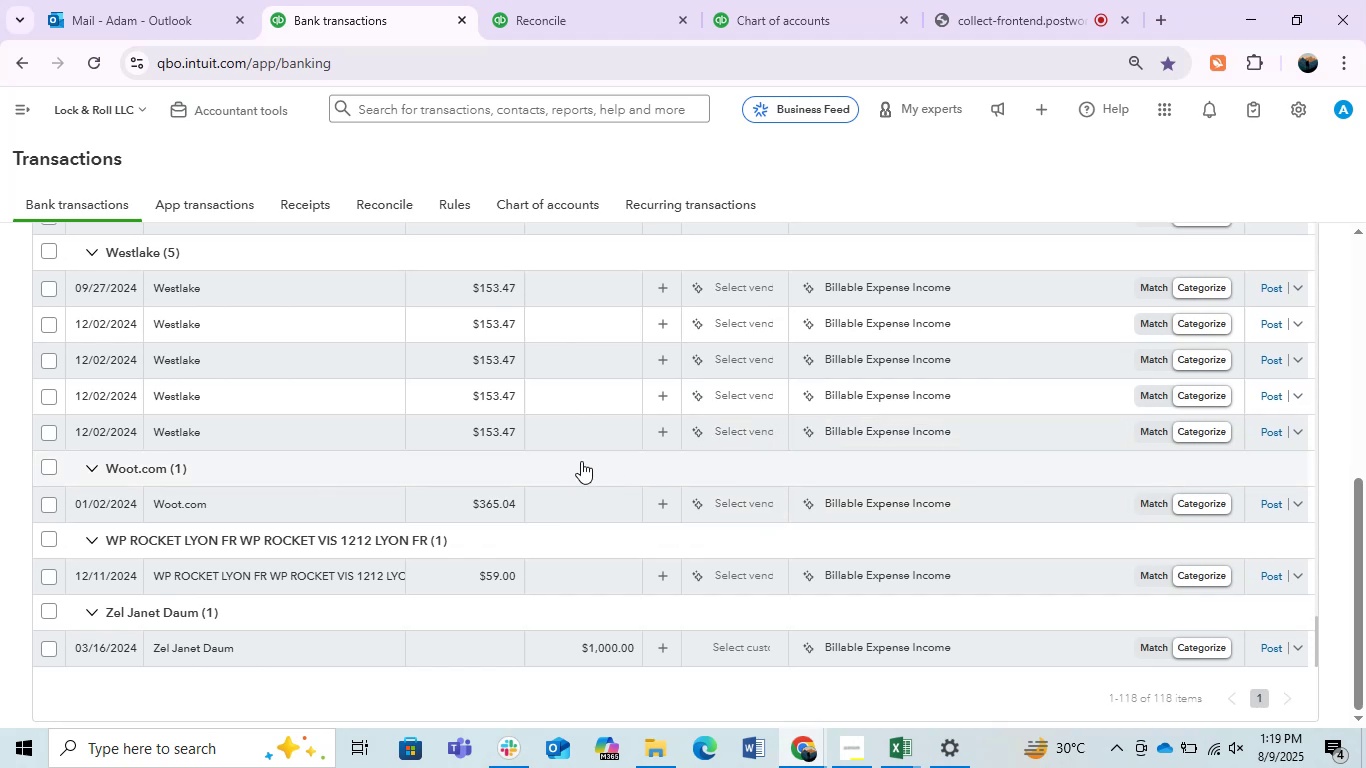 
scroll: coordinate [581, 461], scroll_direction: up, amount: 1.0
 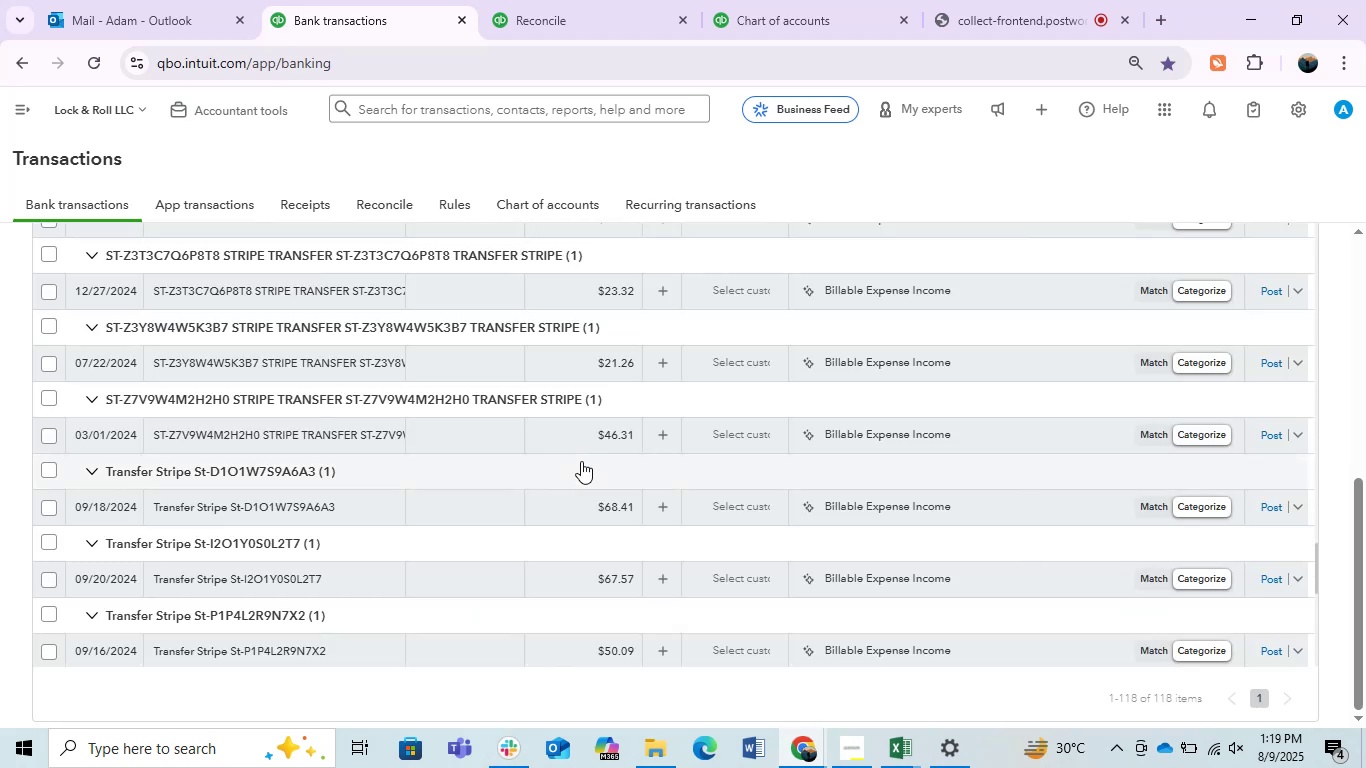 
wait(6.74)
 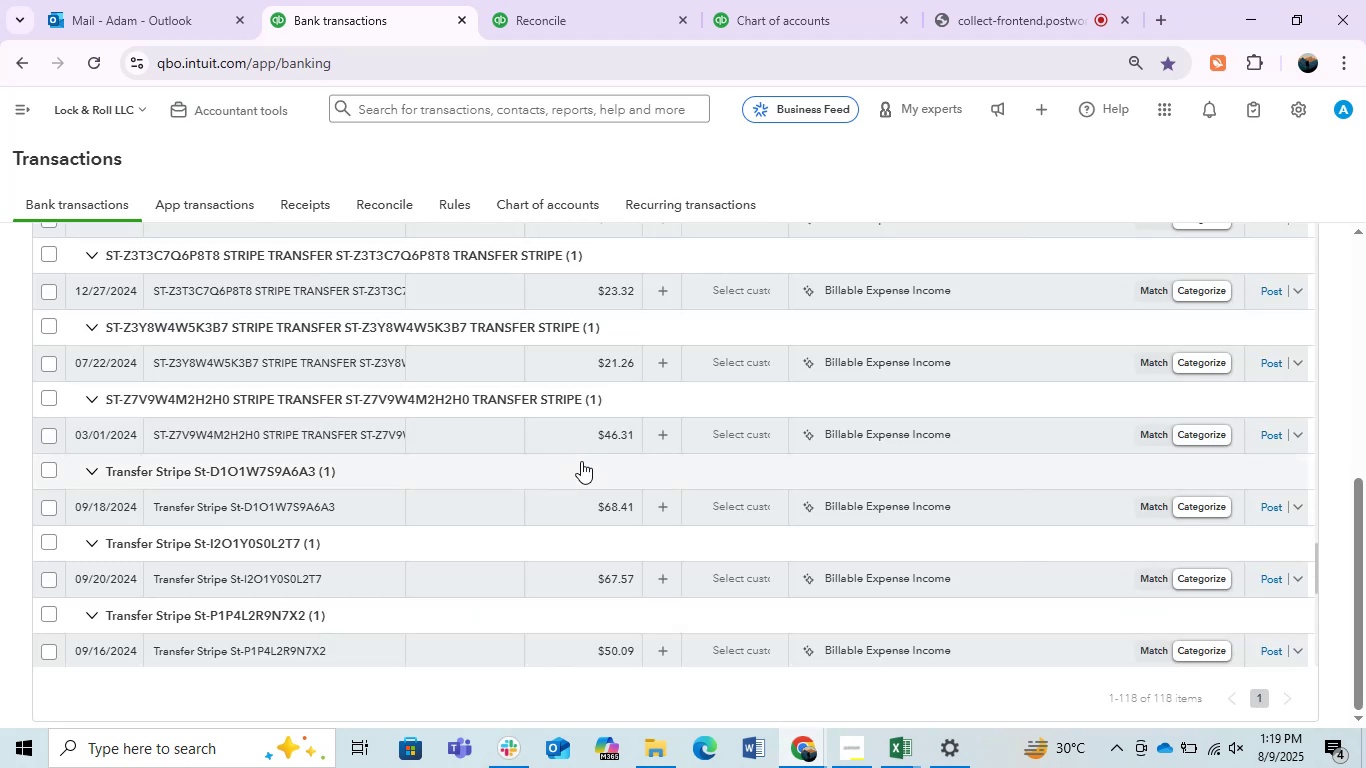 
scroll: coordinate [581, 461], scroll_direction: up, amount: 3.0
 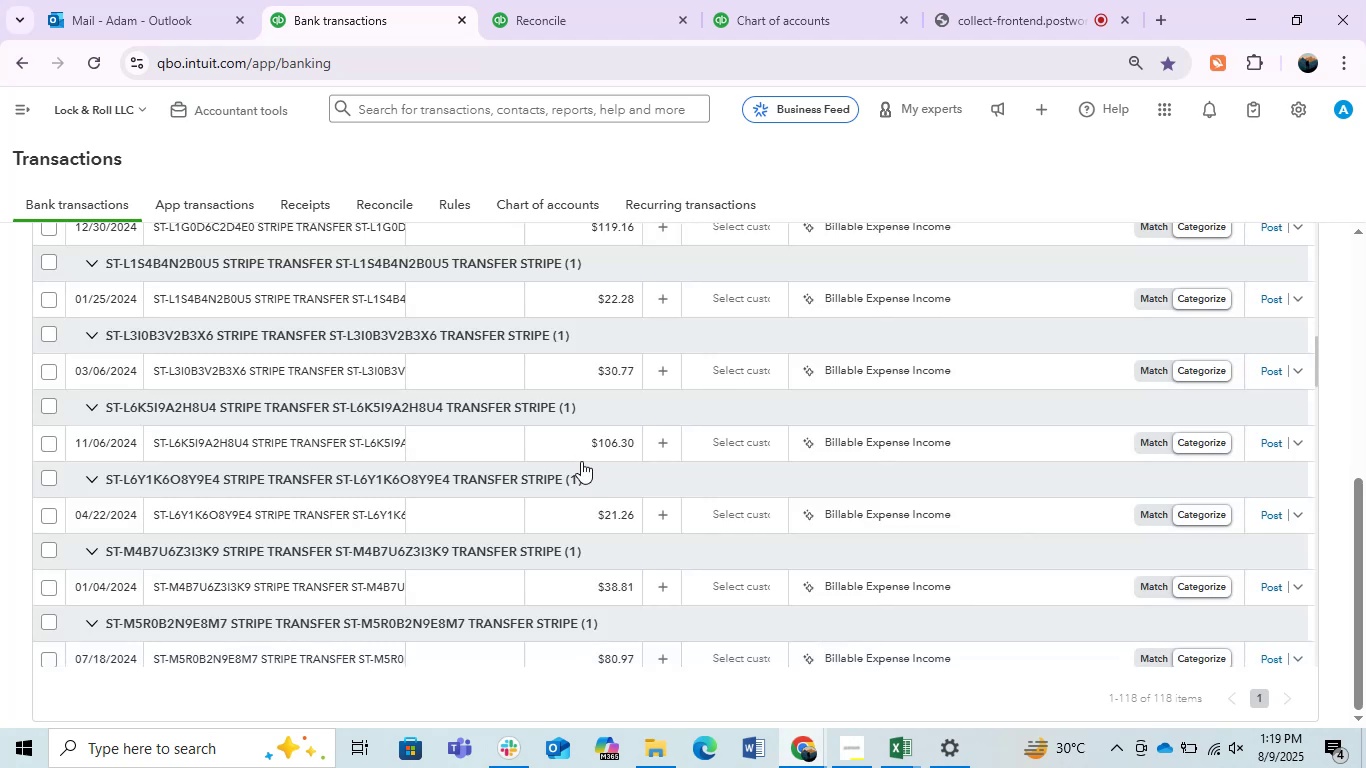 
wait(6.24)
 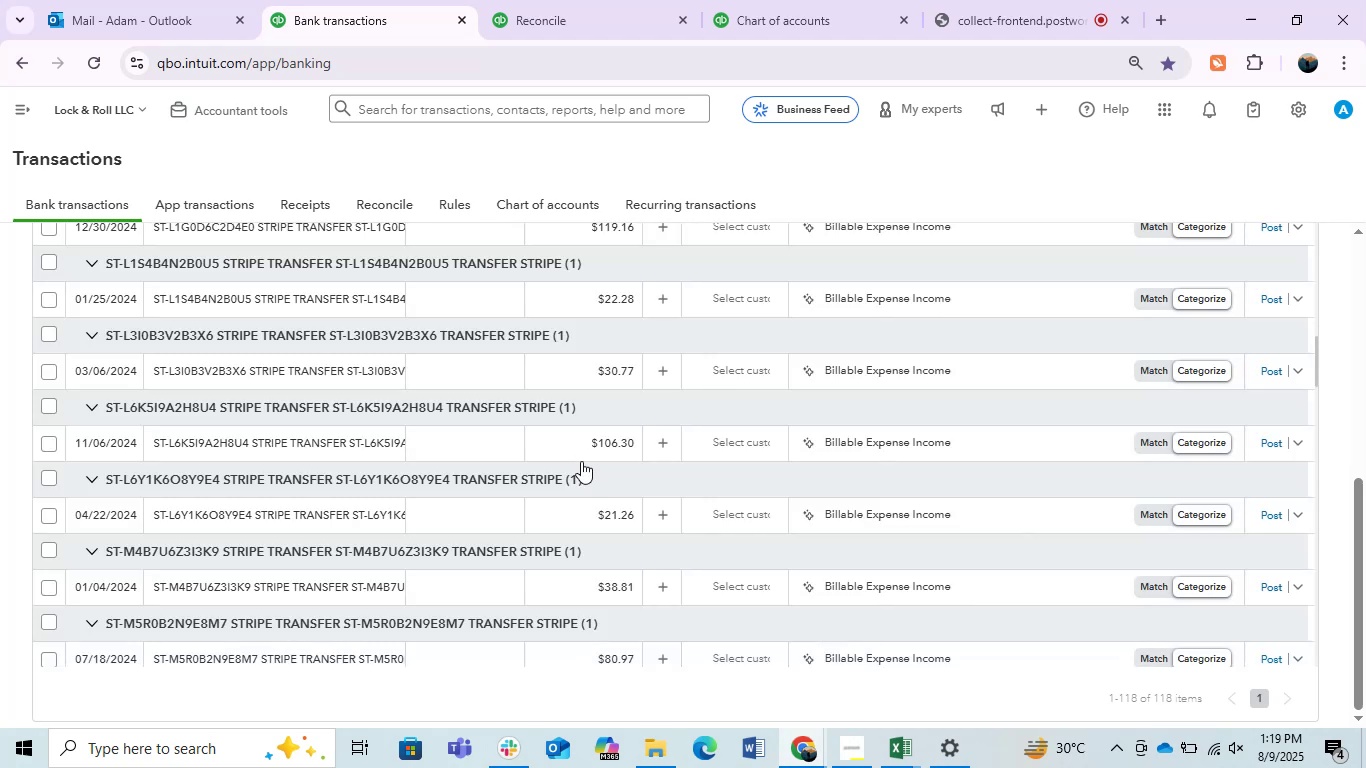 
scroll: coordinate [581, 461], scroll_direction: up, amount: 4.0
 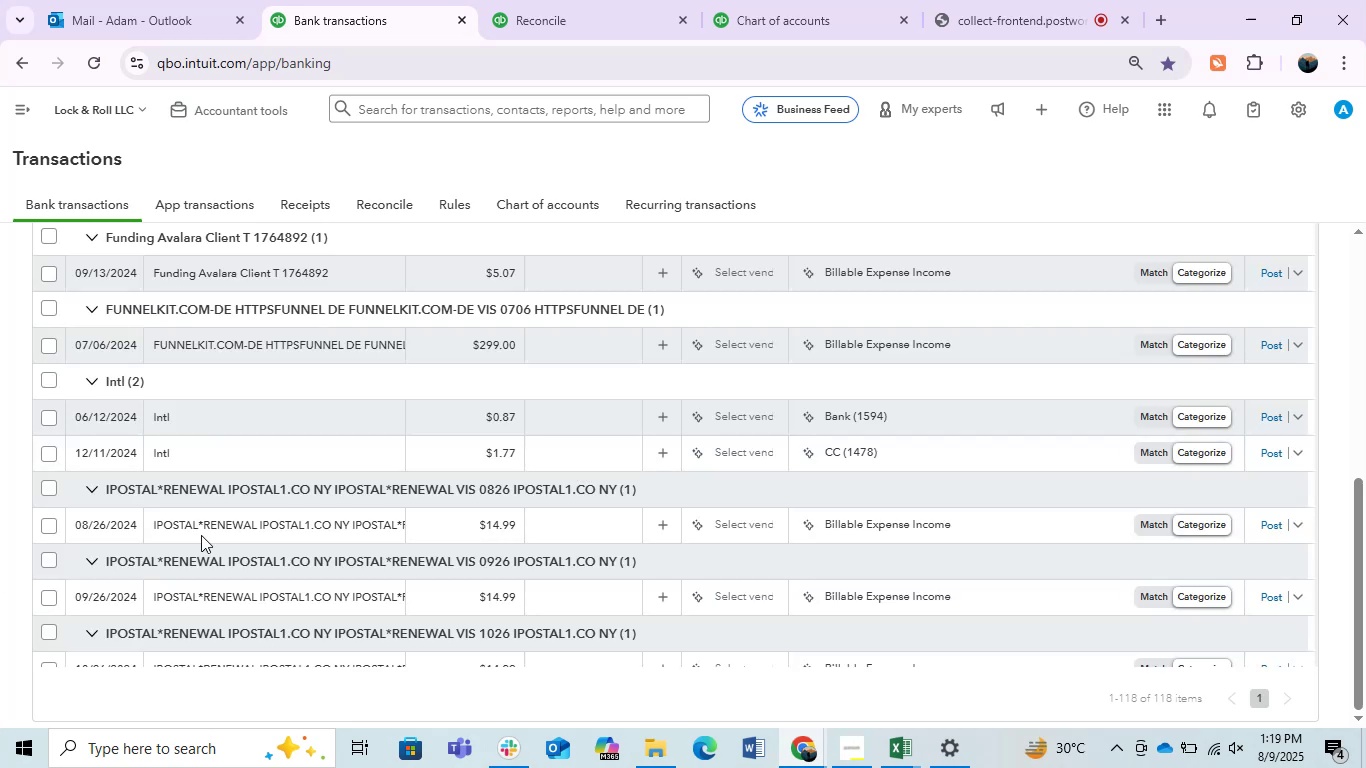 
wait(5.75)
 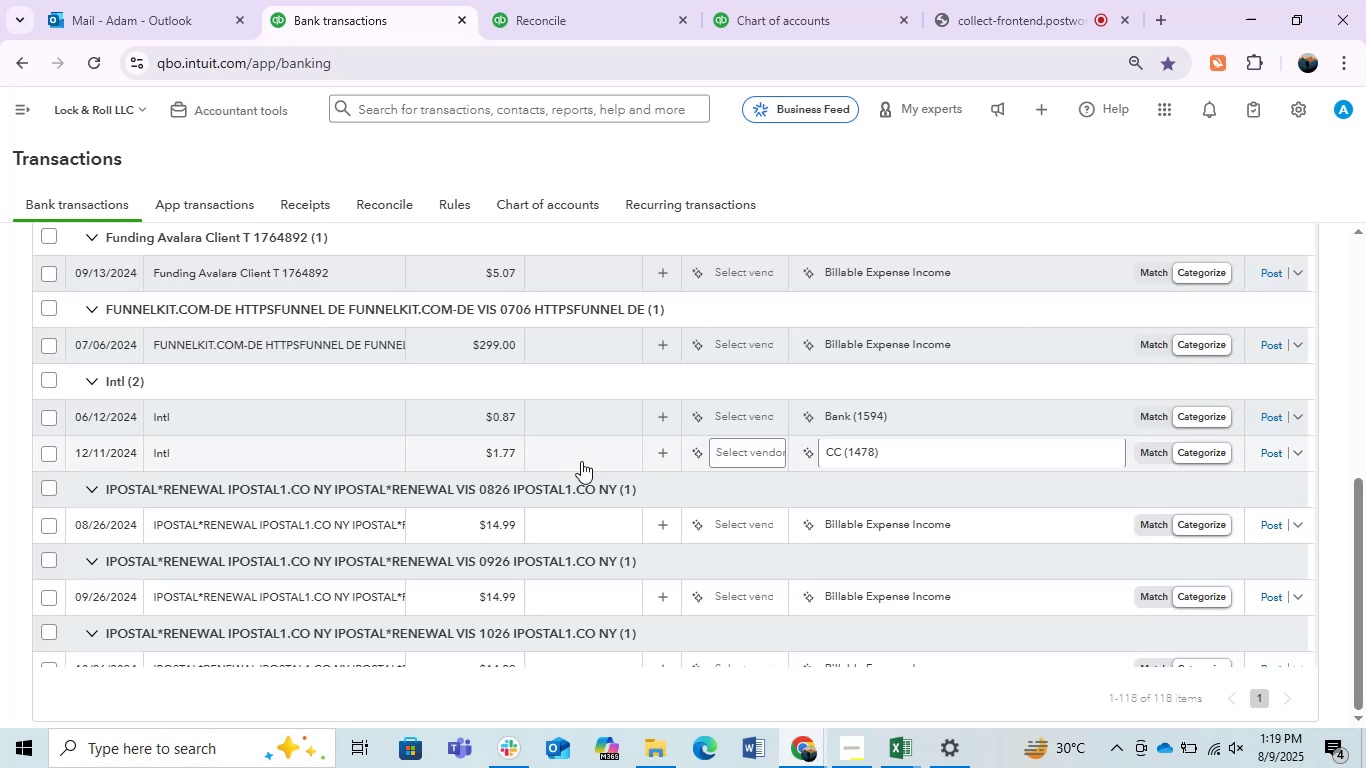 
scroll: coordinate [738, 559], scroll_direction: up, amount: 7.0
 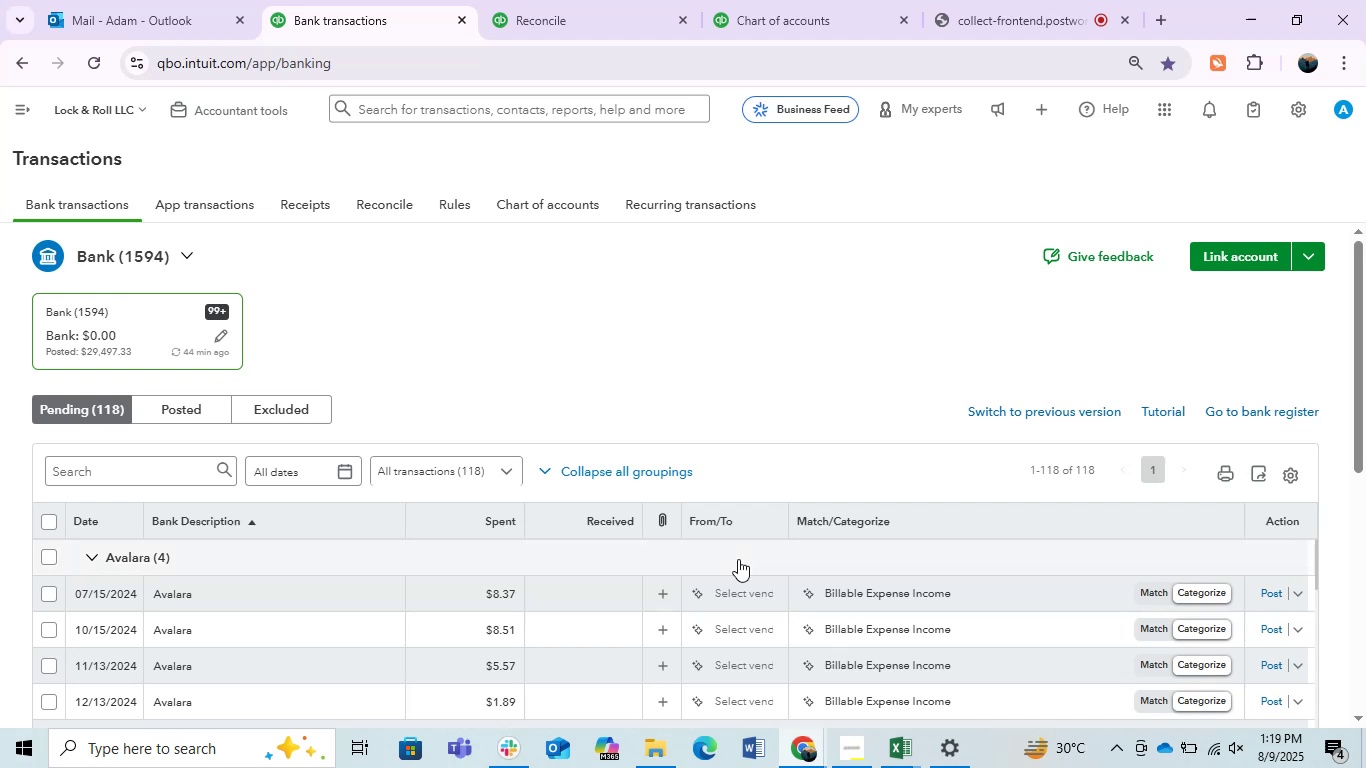 
scroll: coordinate [601, 631], scroll_direction: down, amount: 10.0
 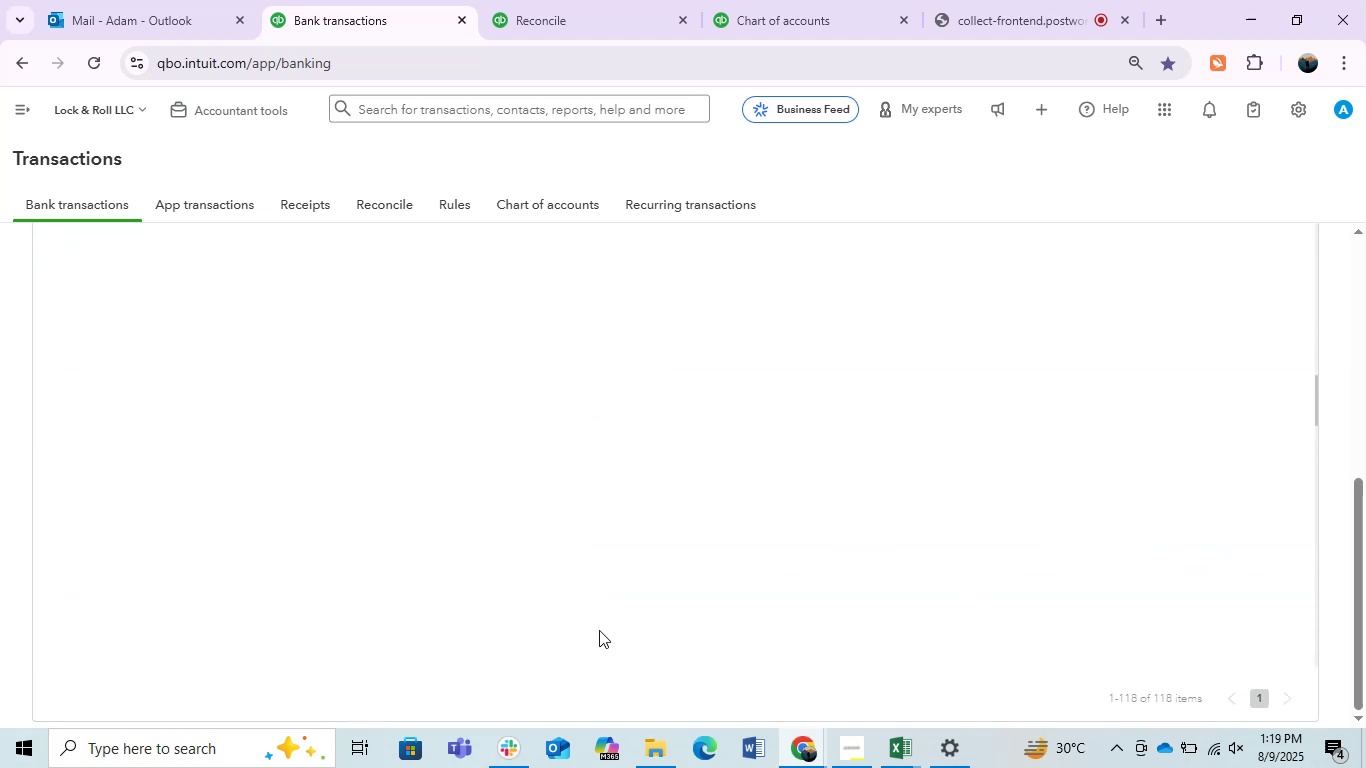 
scroll: coordinate [683, 543], scroll_direction: up, amount: 6.0
 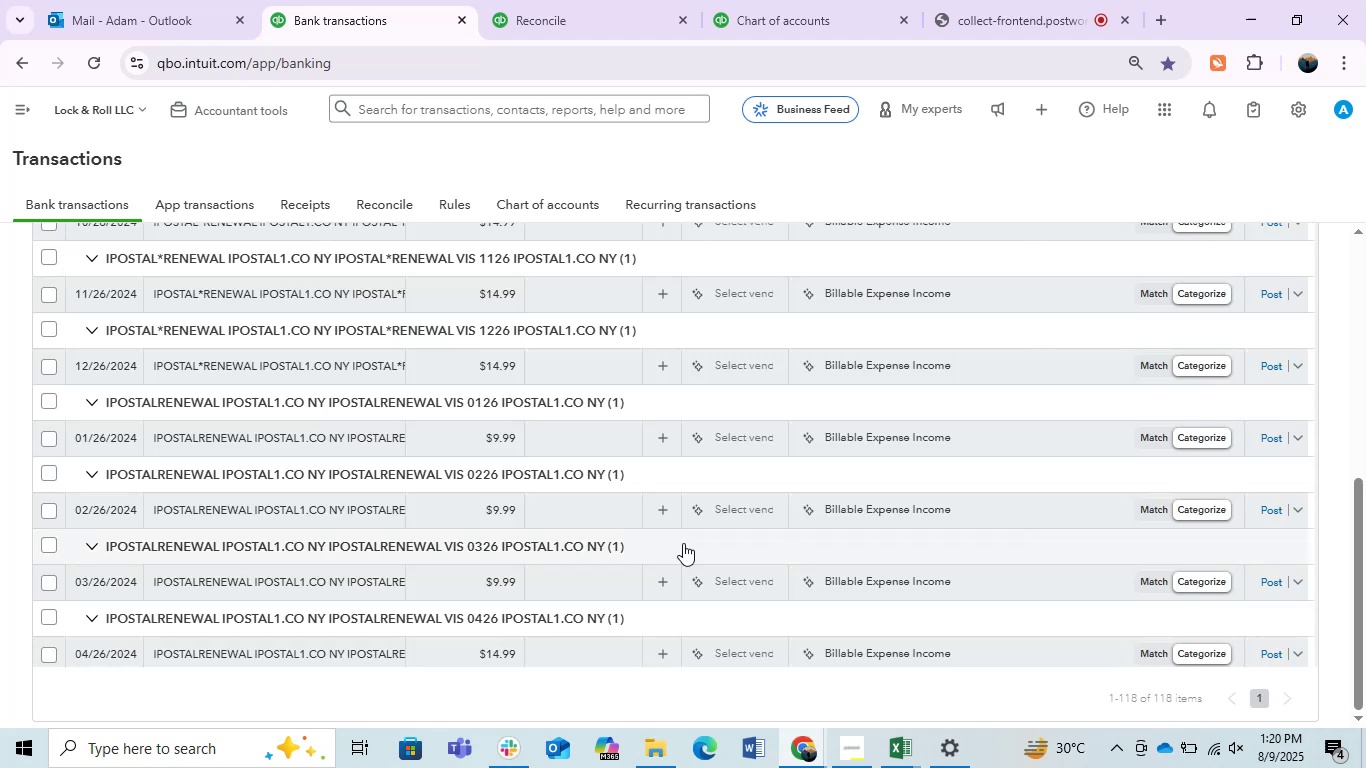 
scroll: coordinate [683, 543], scroll_direction: up, amount: 1.0
 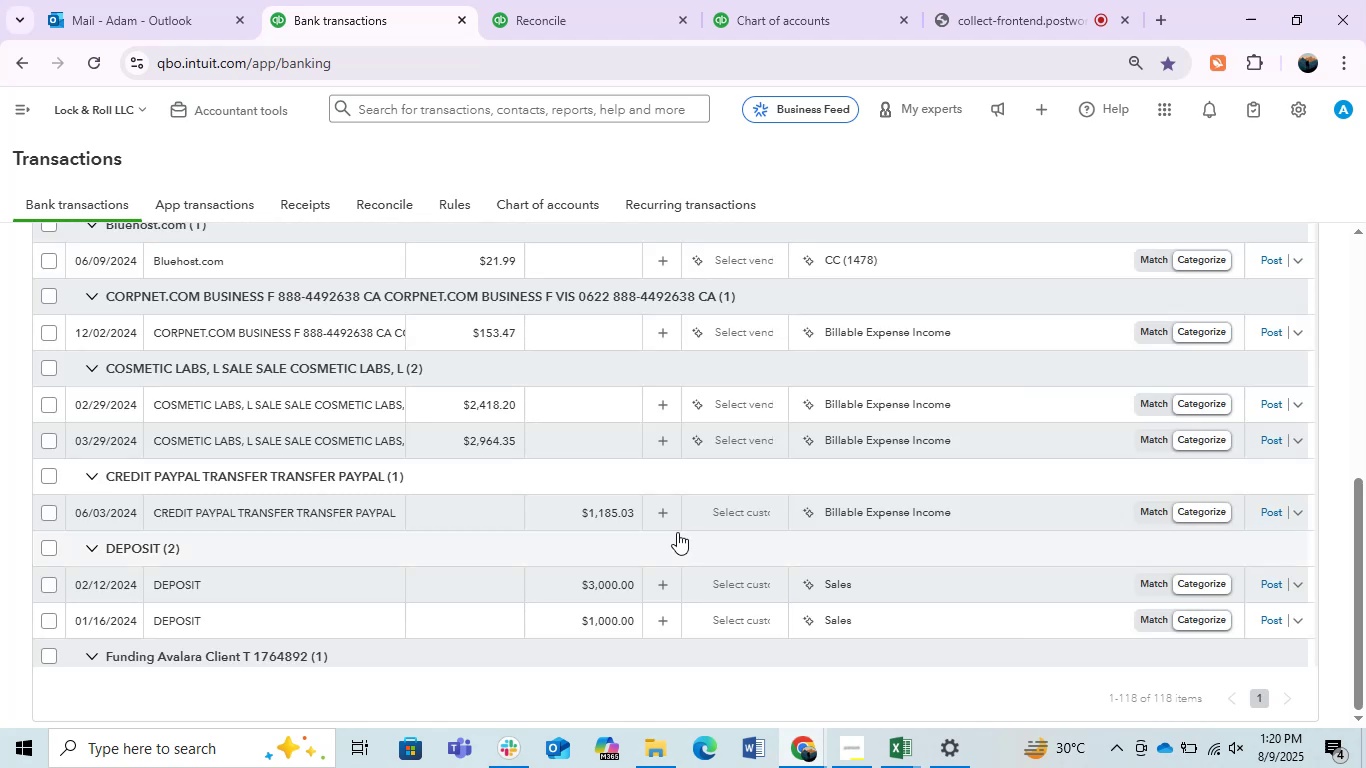 
wait(13.0)
 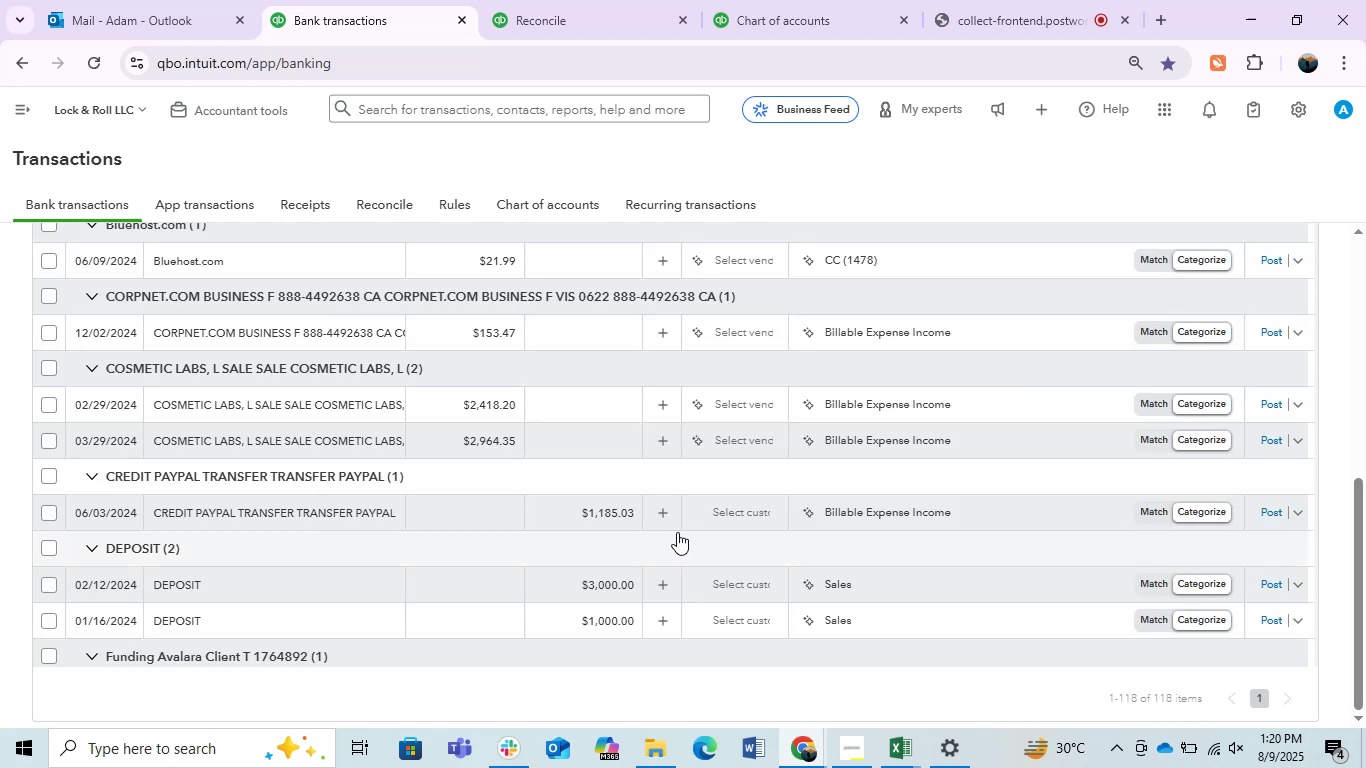 
left_click([900, 750])
 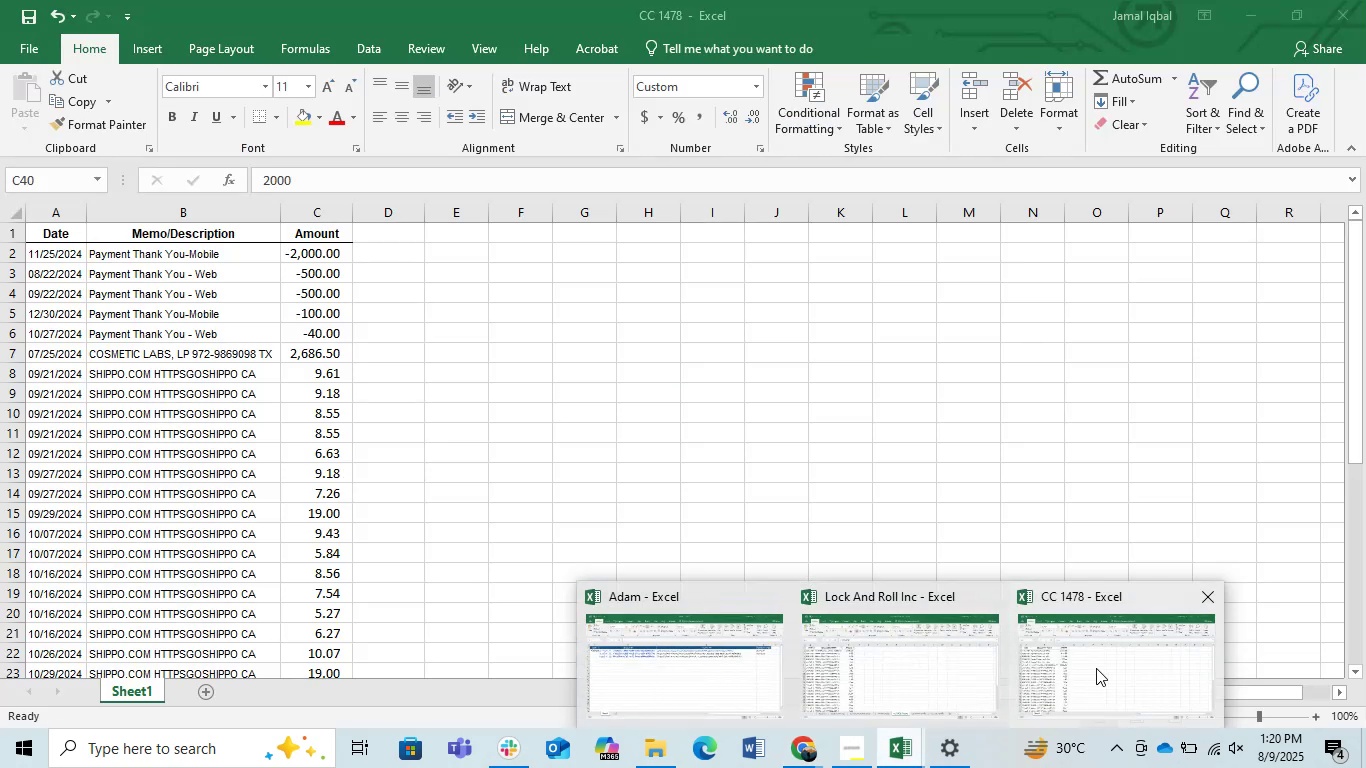 
left_click([1096, 668])
 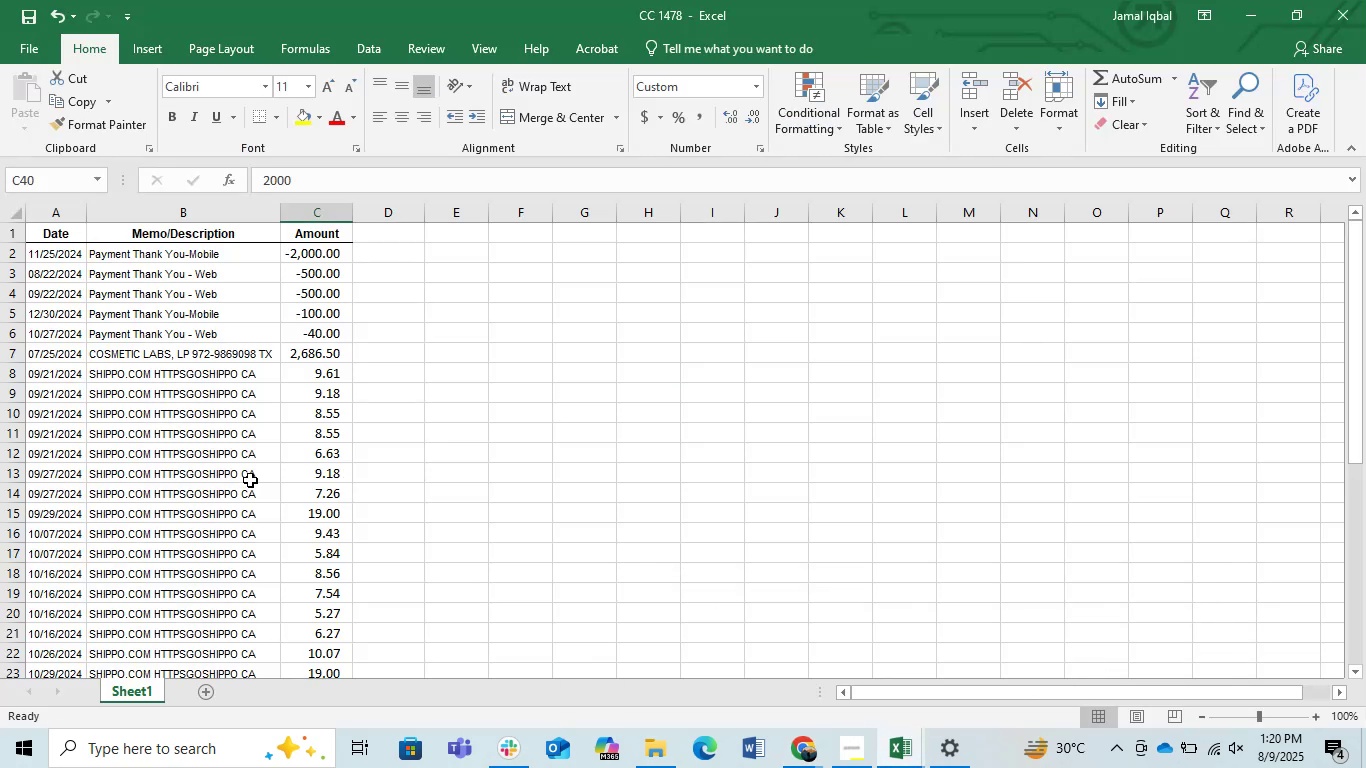 
left_click([250, 478])
 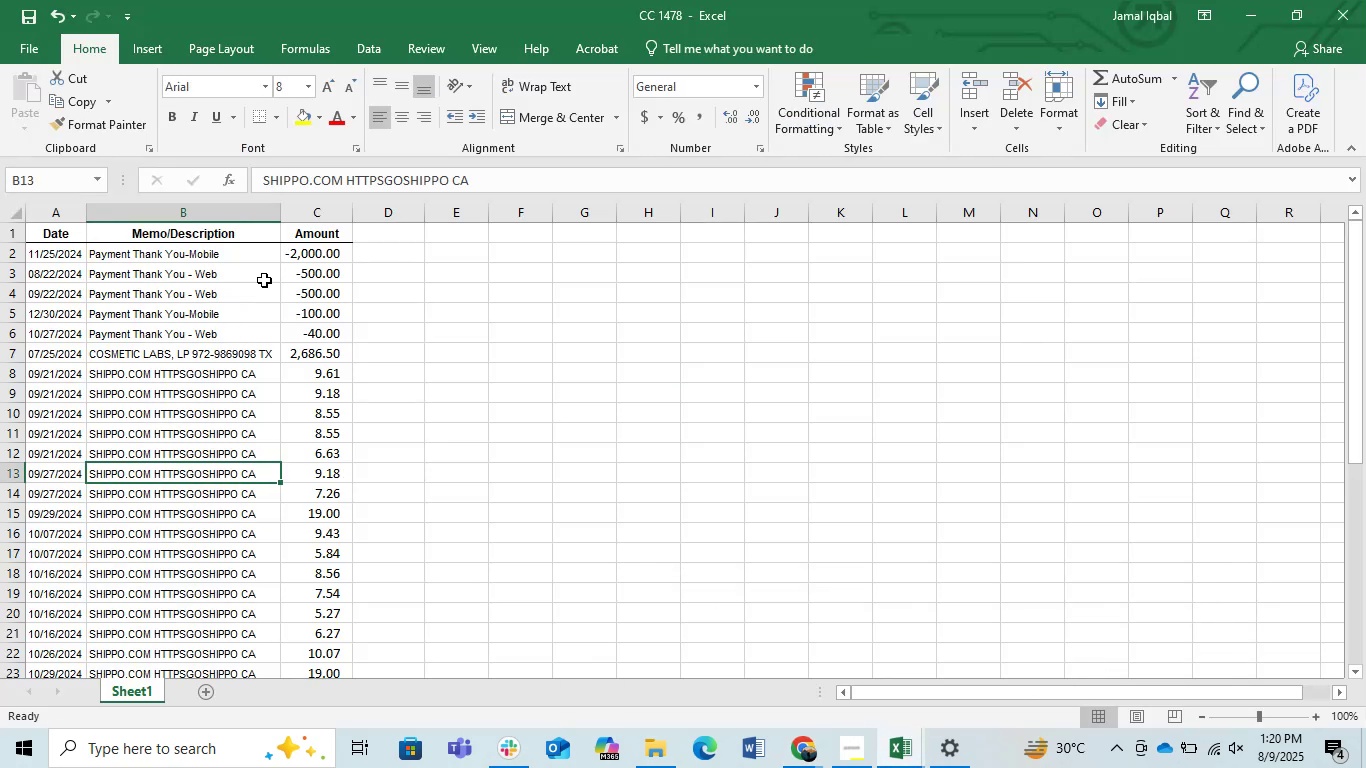 
left_click_drag(start_coordinate=[343, 248], to_coordinate=[324, 331])
 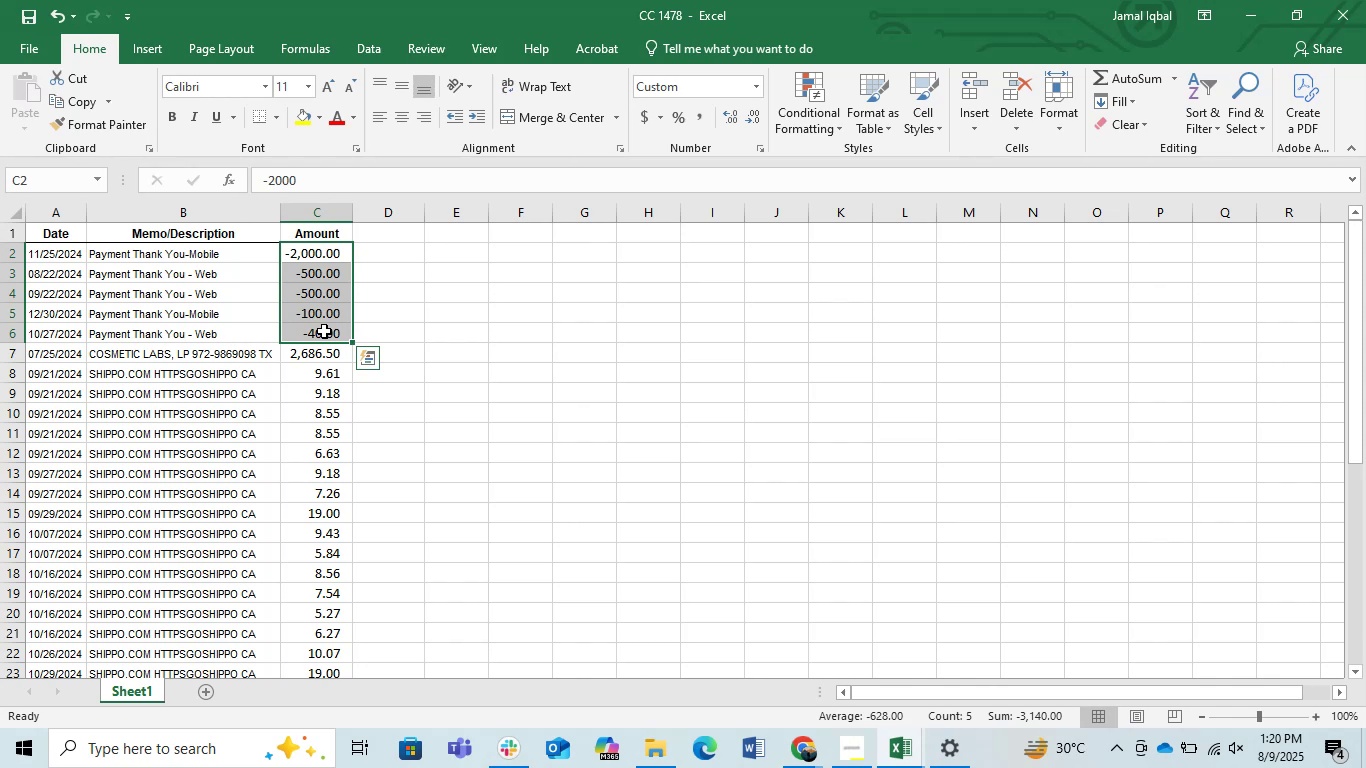 
wait(8.71)
 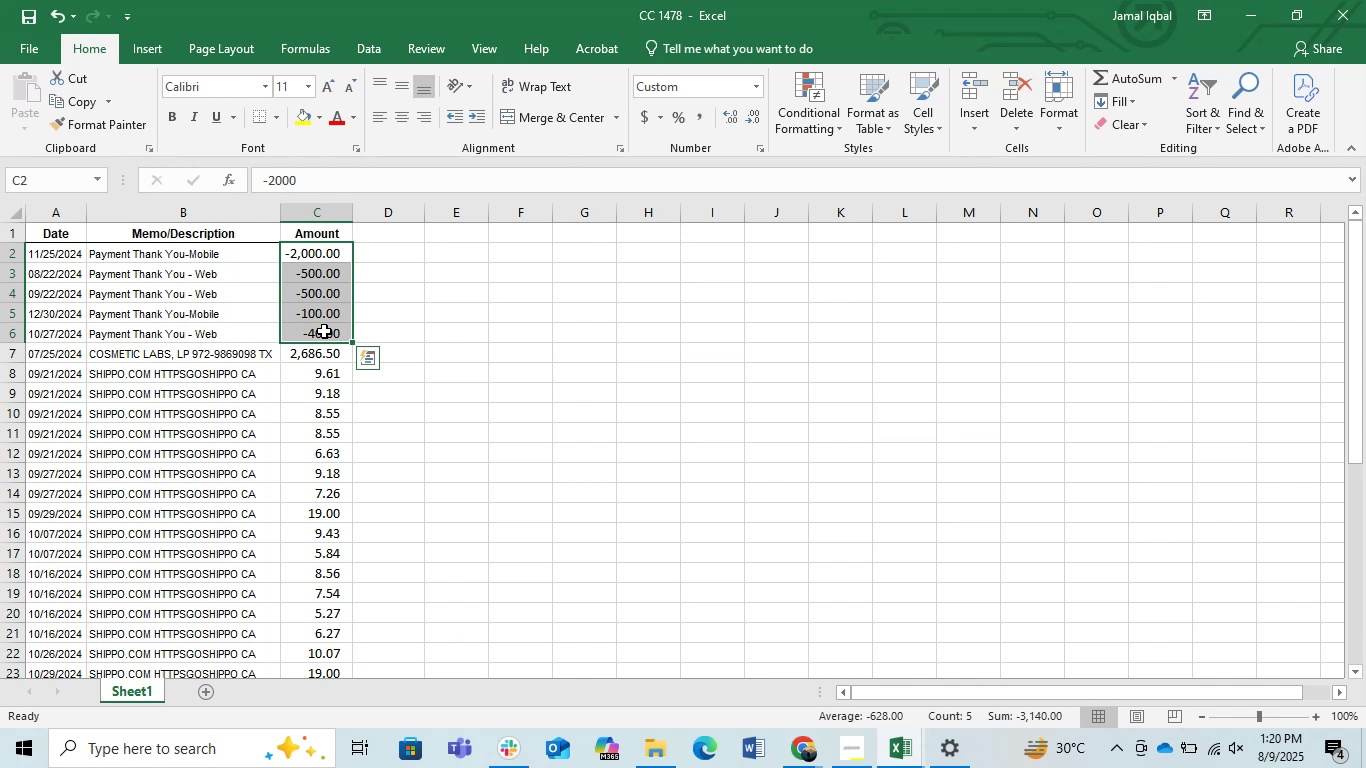 
left_click_drag(start_coordinate=[317, 282], to_coordinate=[313, 288])
 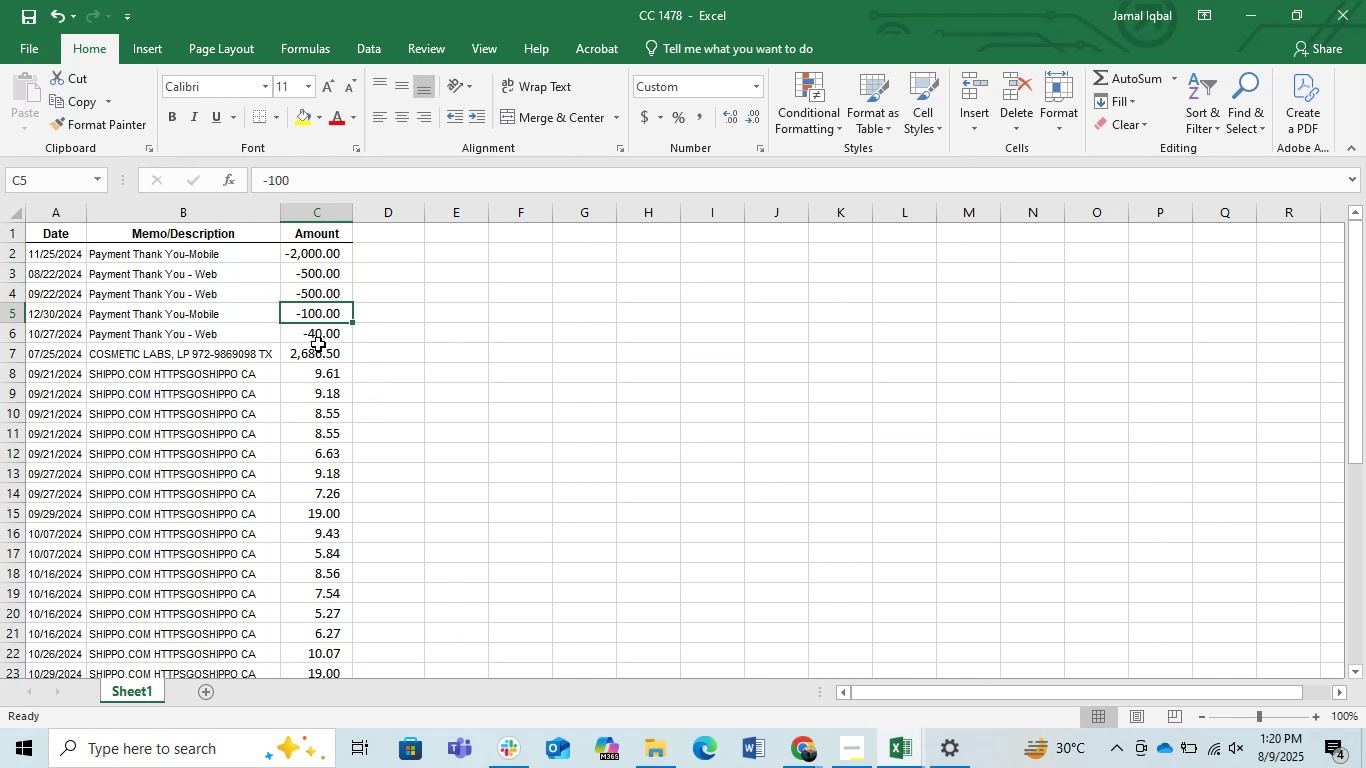 
left_click([317, 337])
 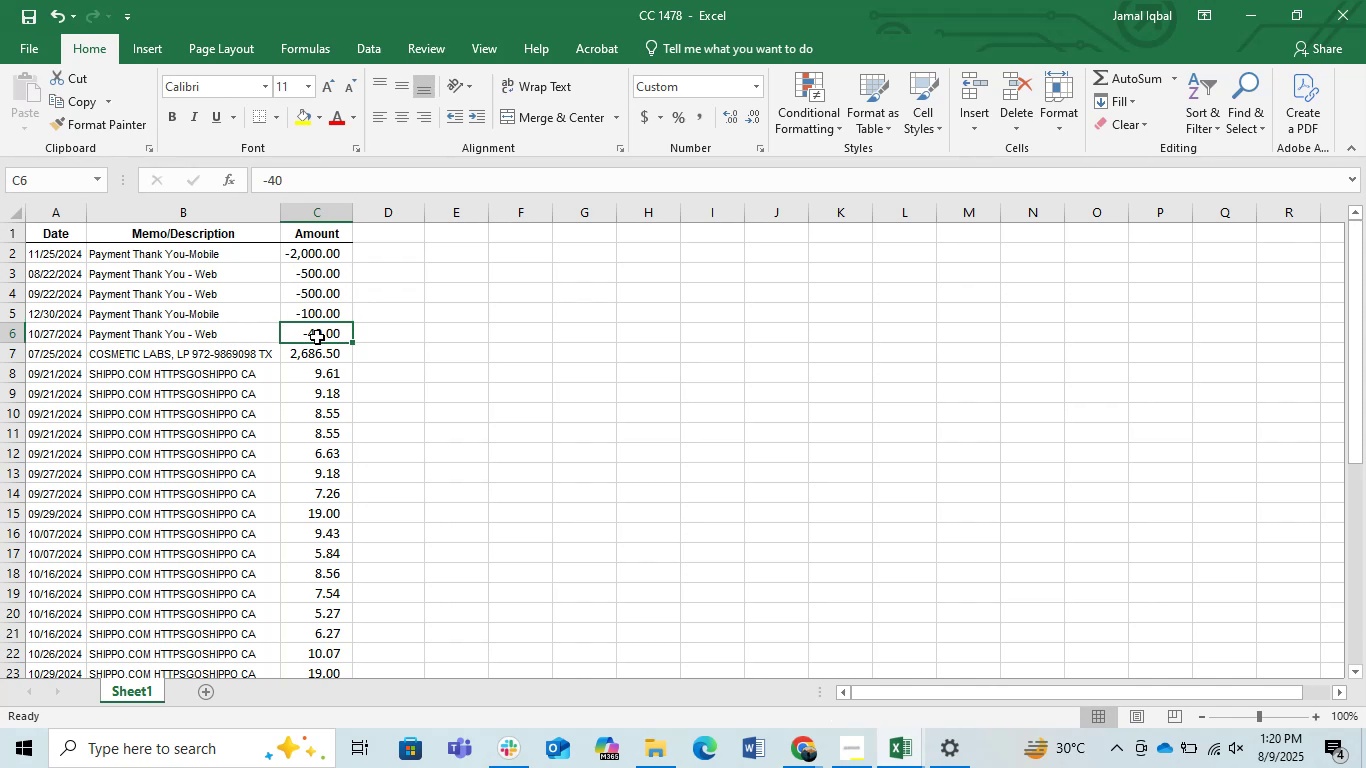 
wait(10.98)
 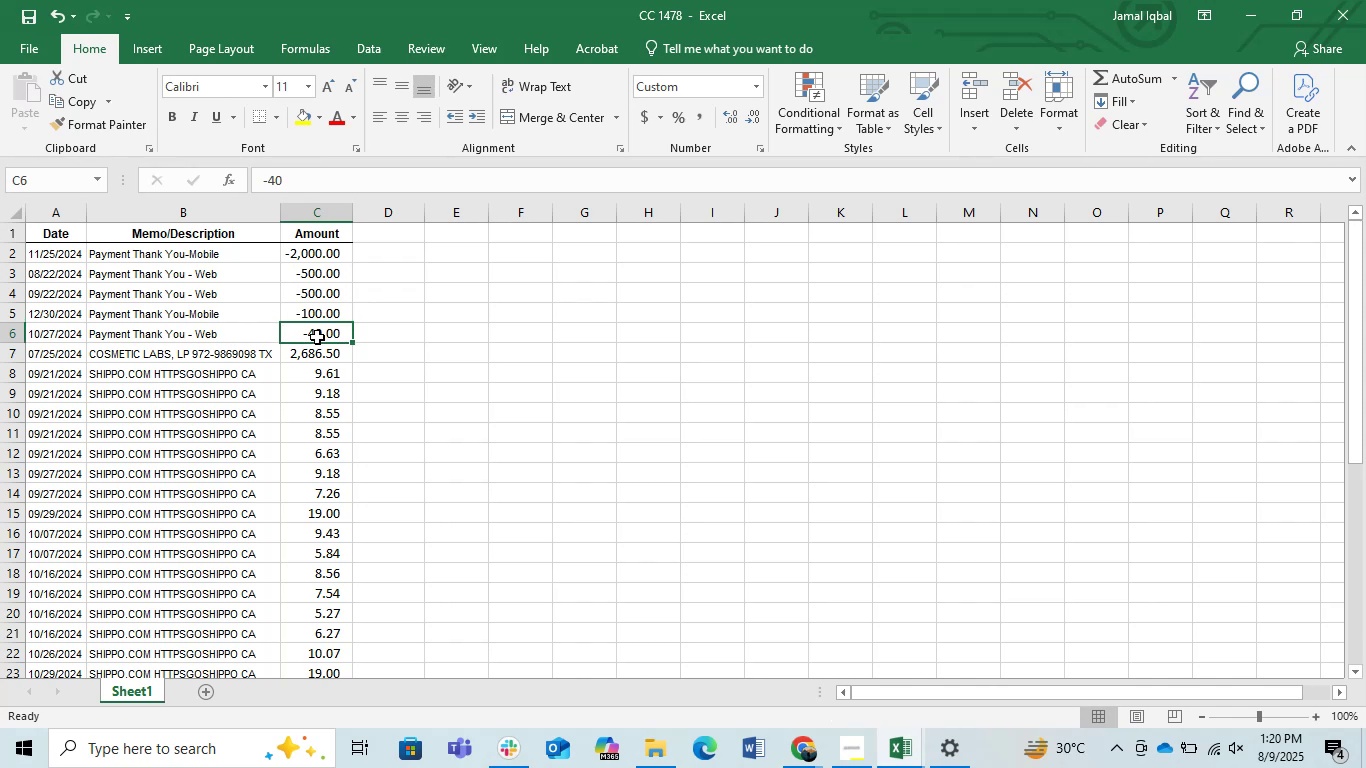 
left_click([316, 409])
 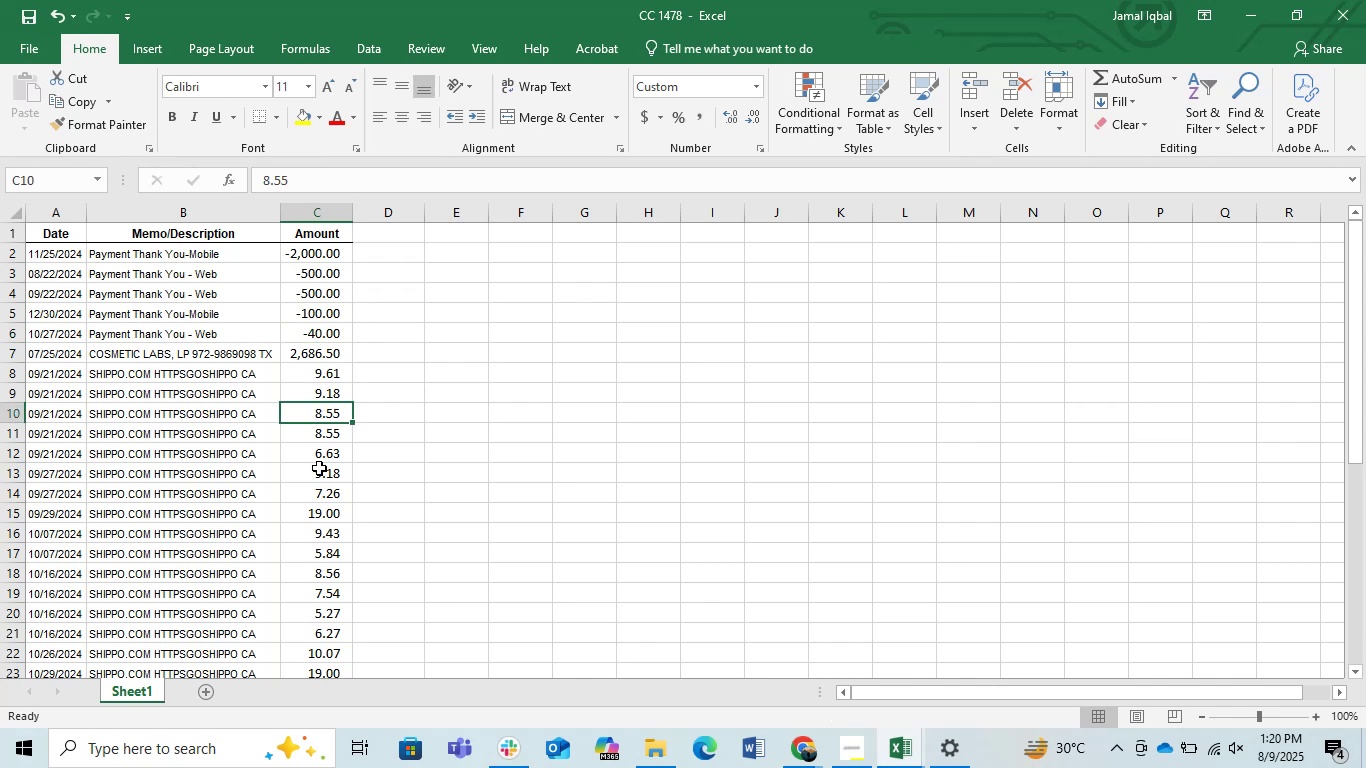 
scroll: coordinate [328, 522], scroll_direction: down, amount: 1.0
 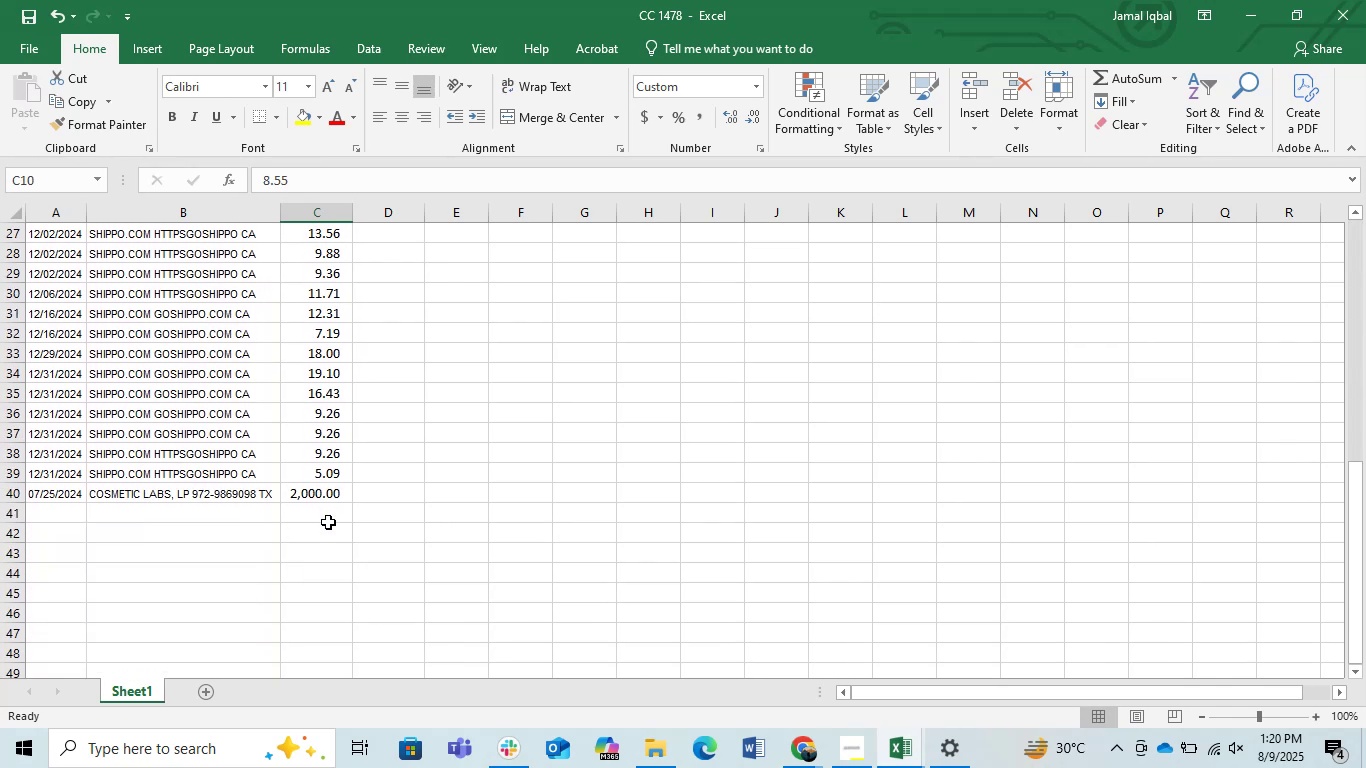 
wait(7.07)
 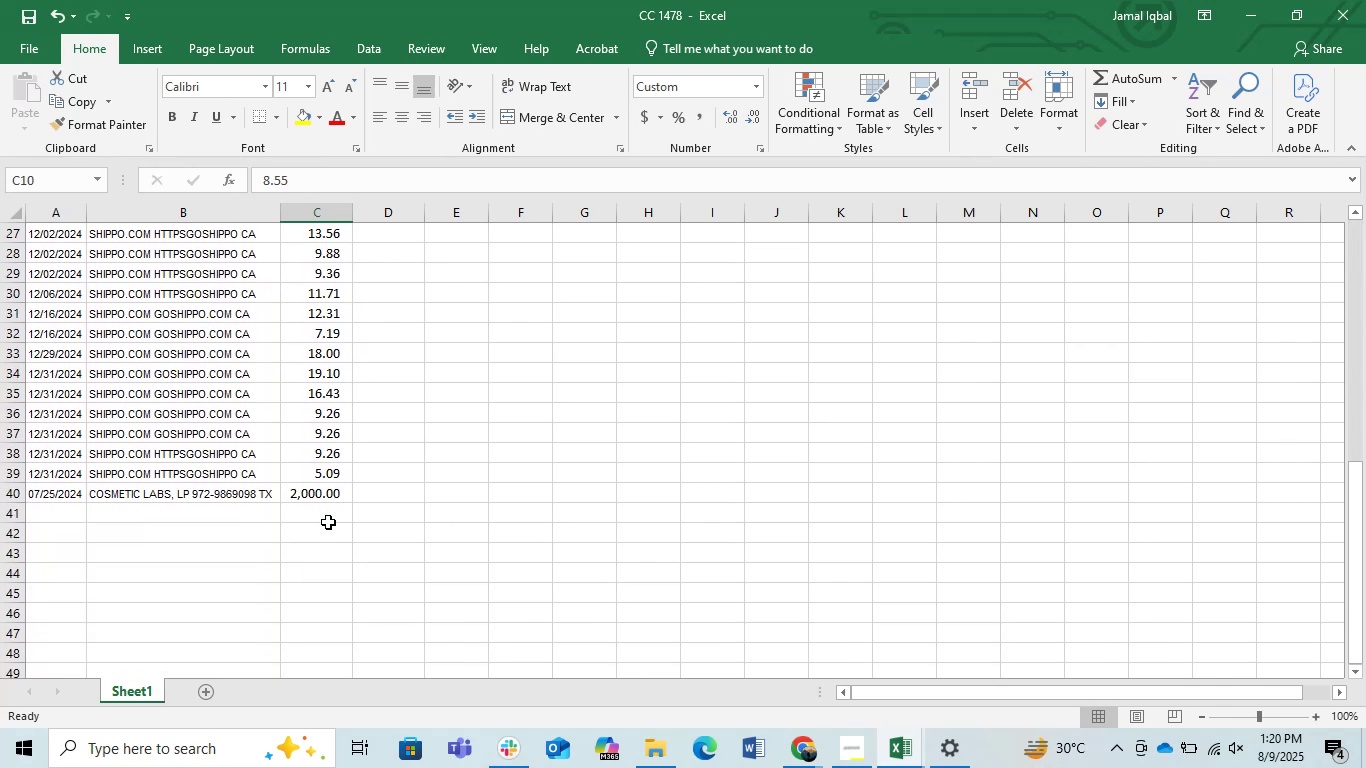 
scroll: coordinate [328, 522], scroll_direction: up, amount: 3.0
 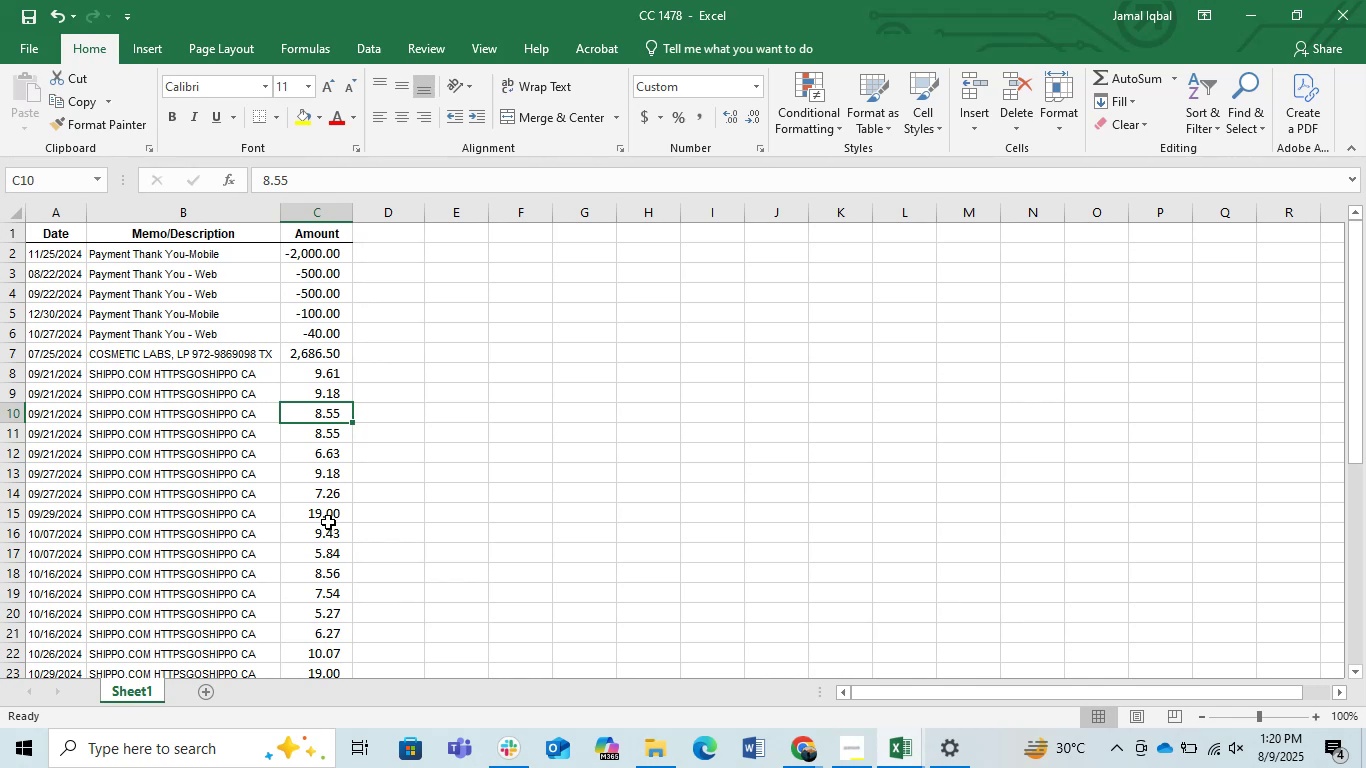 
wait(9.93)
 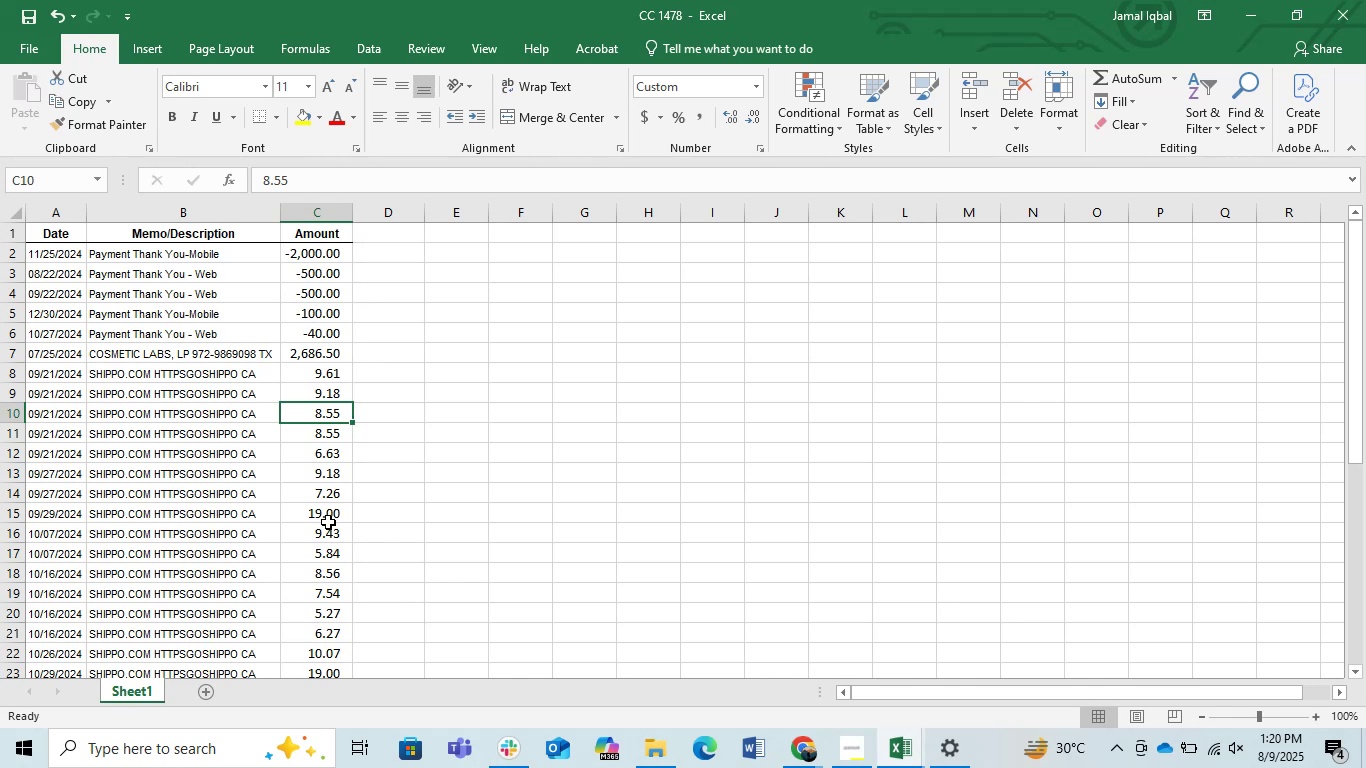 
left_click([926, 690])
 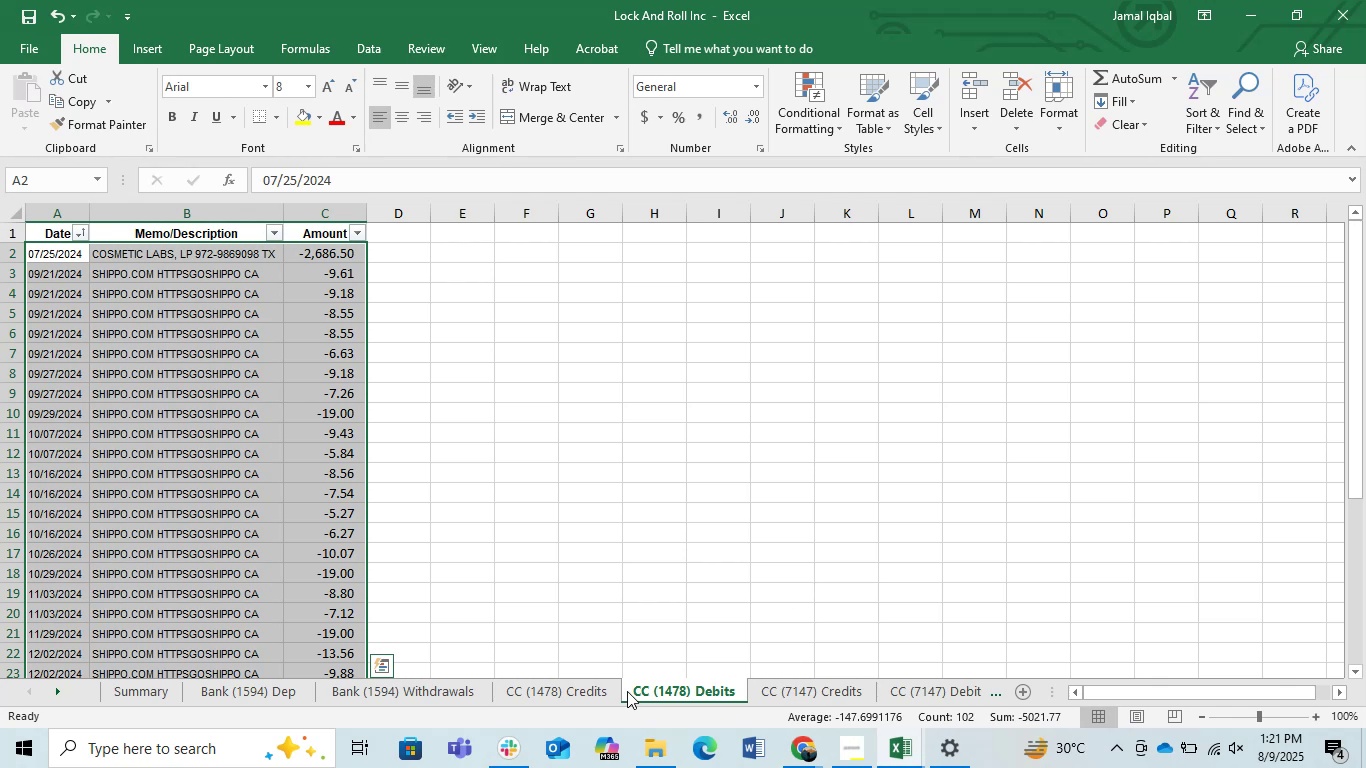 
left_click([582, 697])
 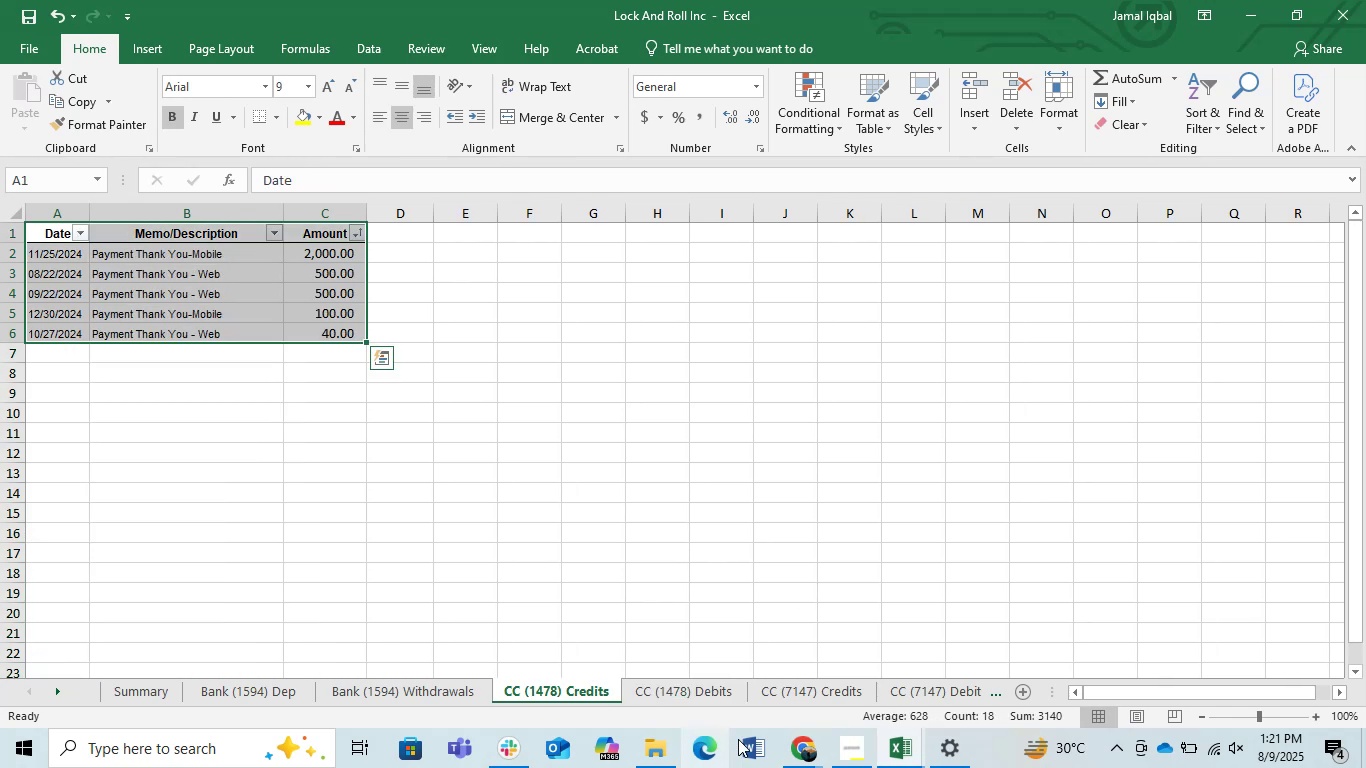 
left_click([699, 697])
 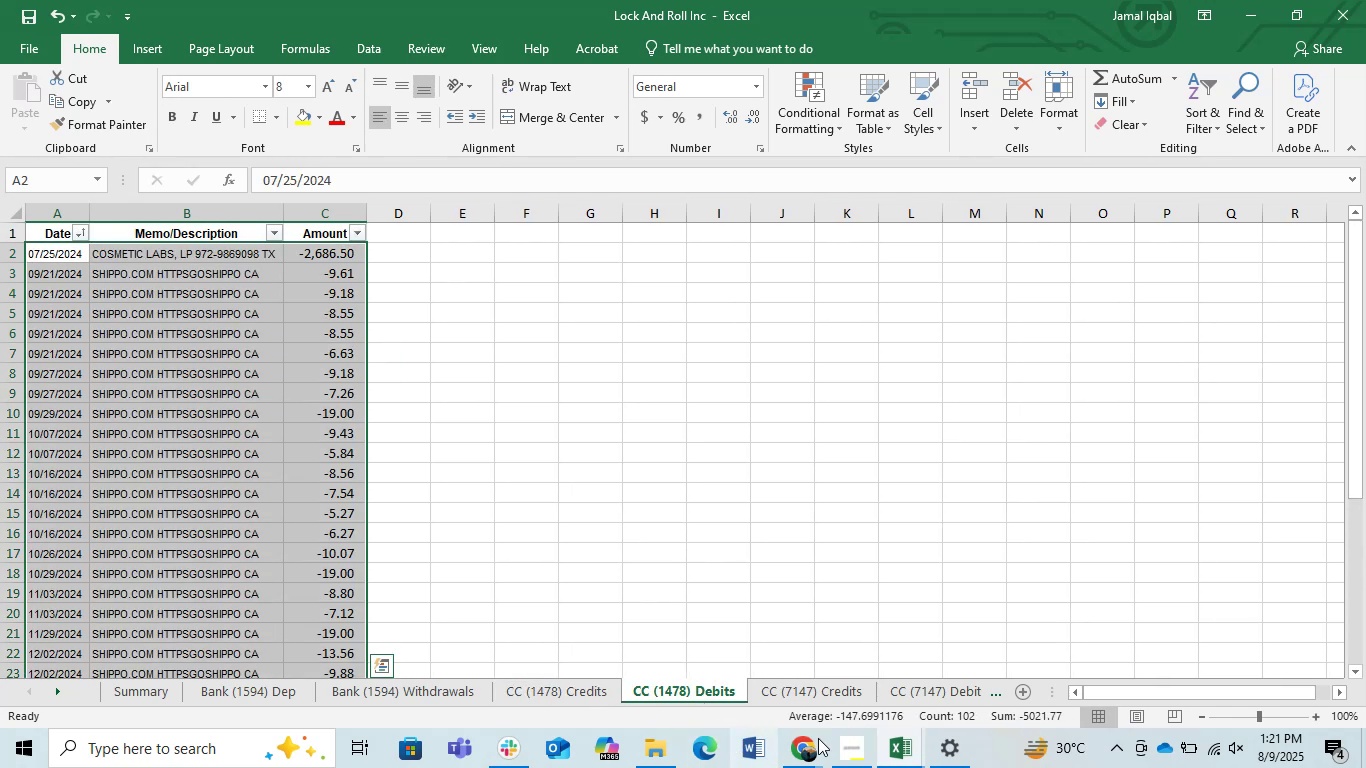 
left_click([892, 750])
 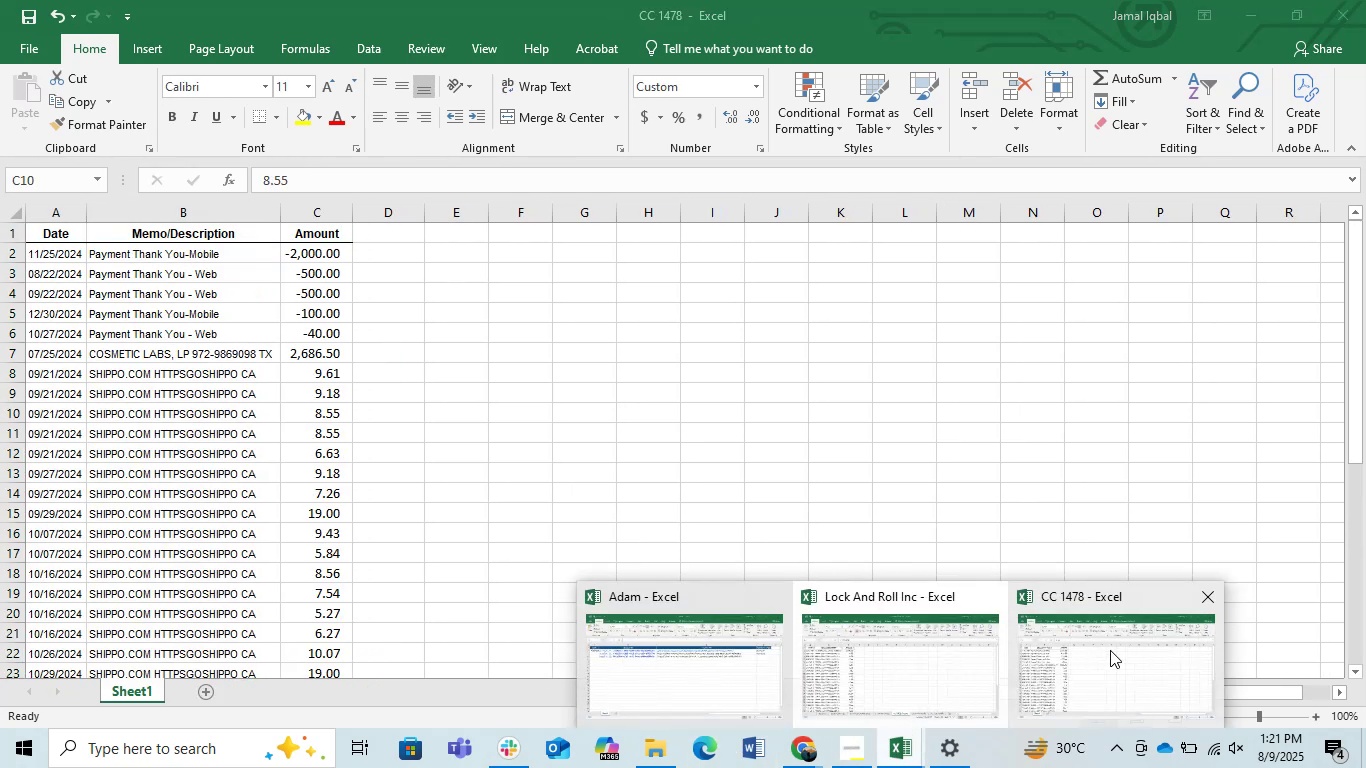 
left_click([1109, 651])
 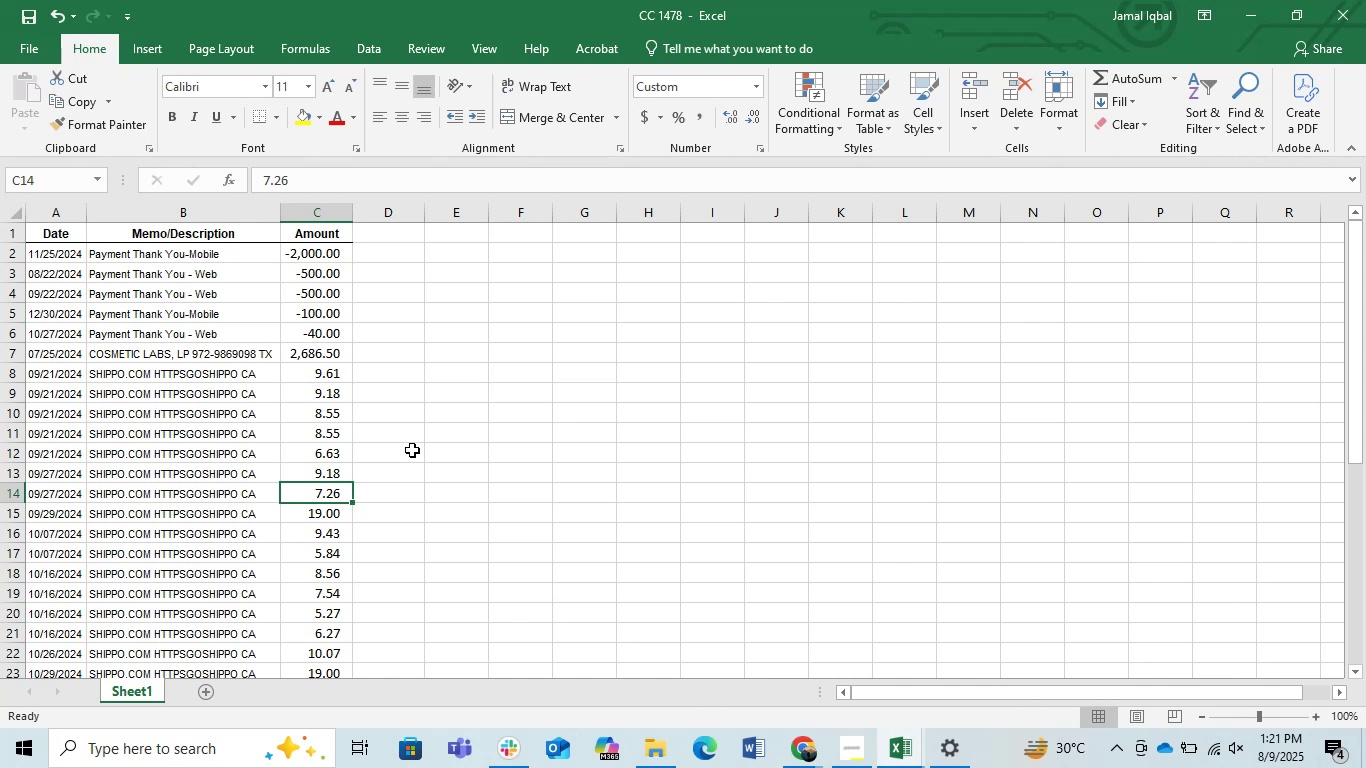 
wait(10.93)
 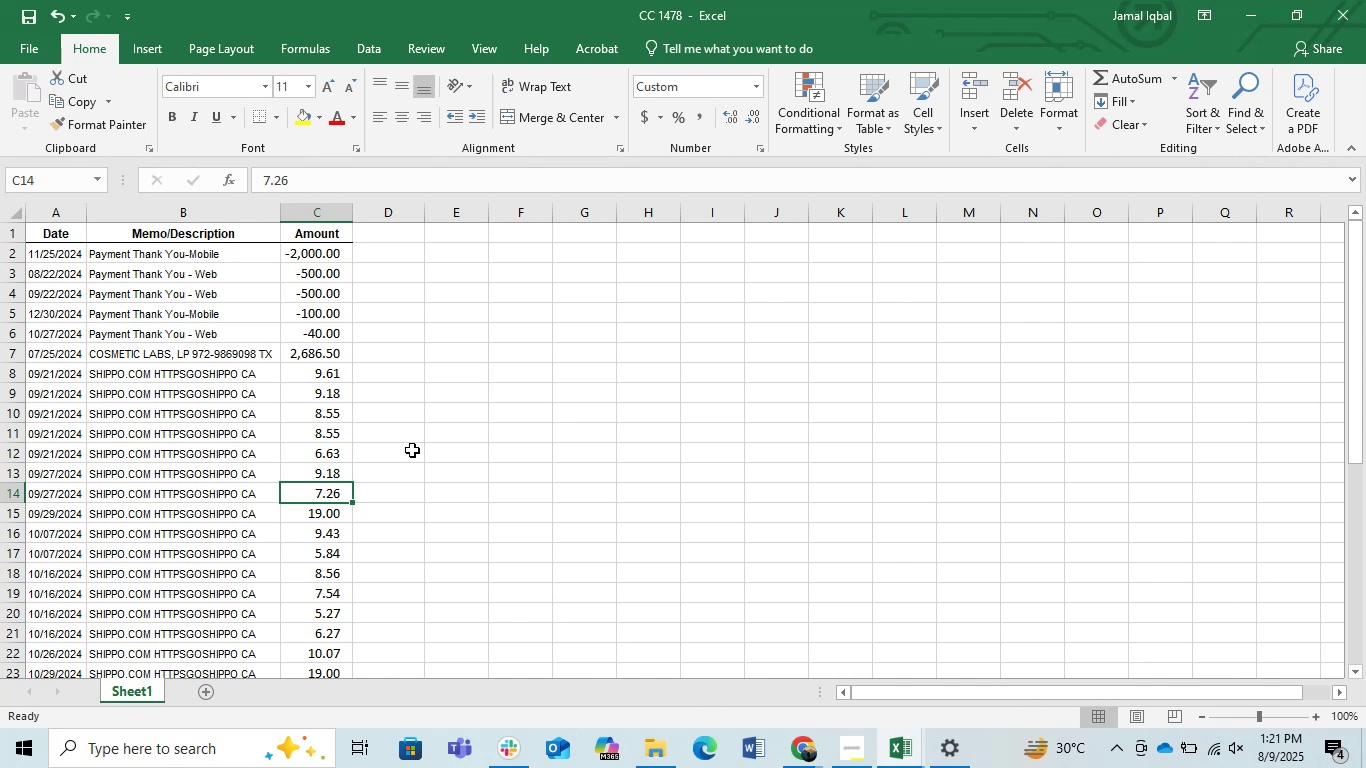 
left_click([907, 746])
 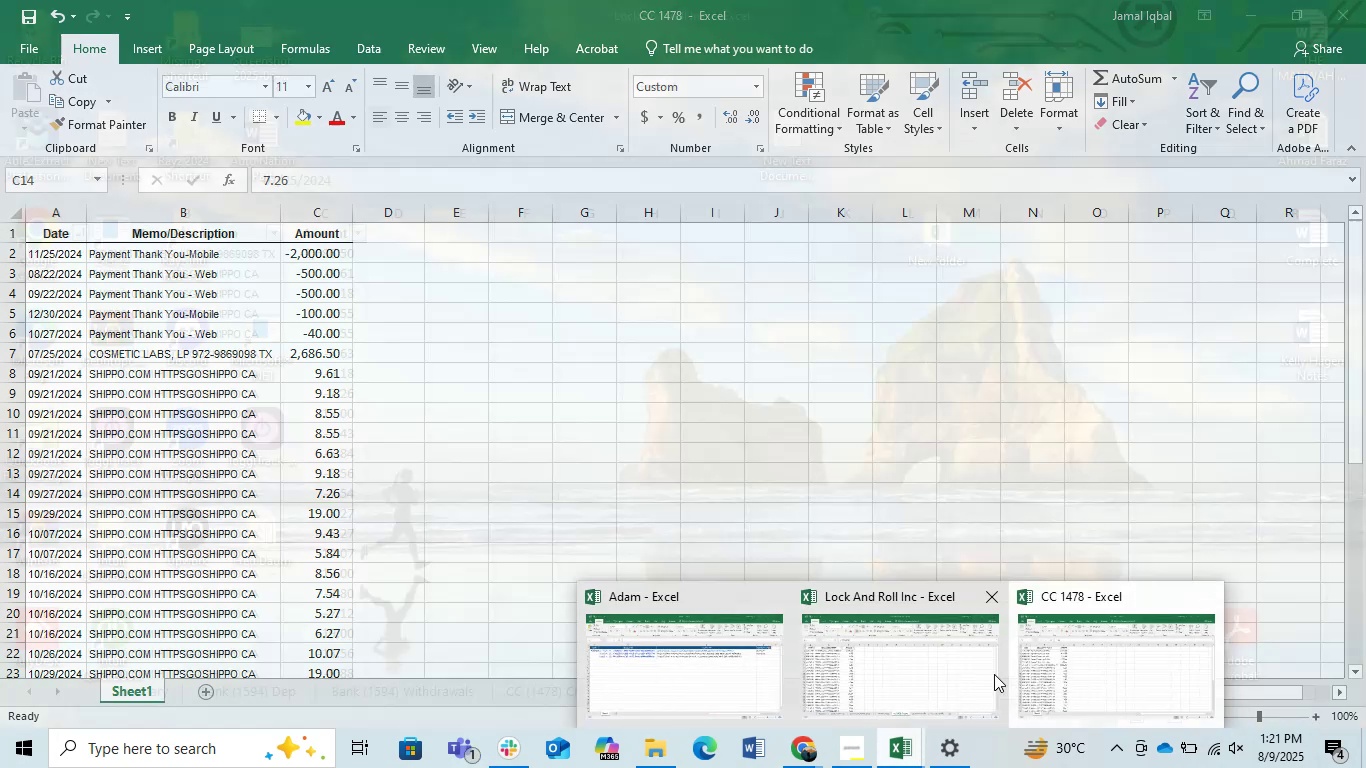 
left_click([946, 665])
 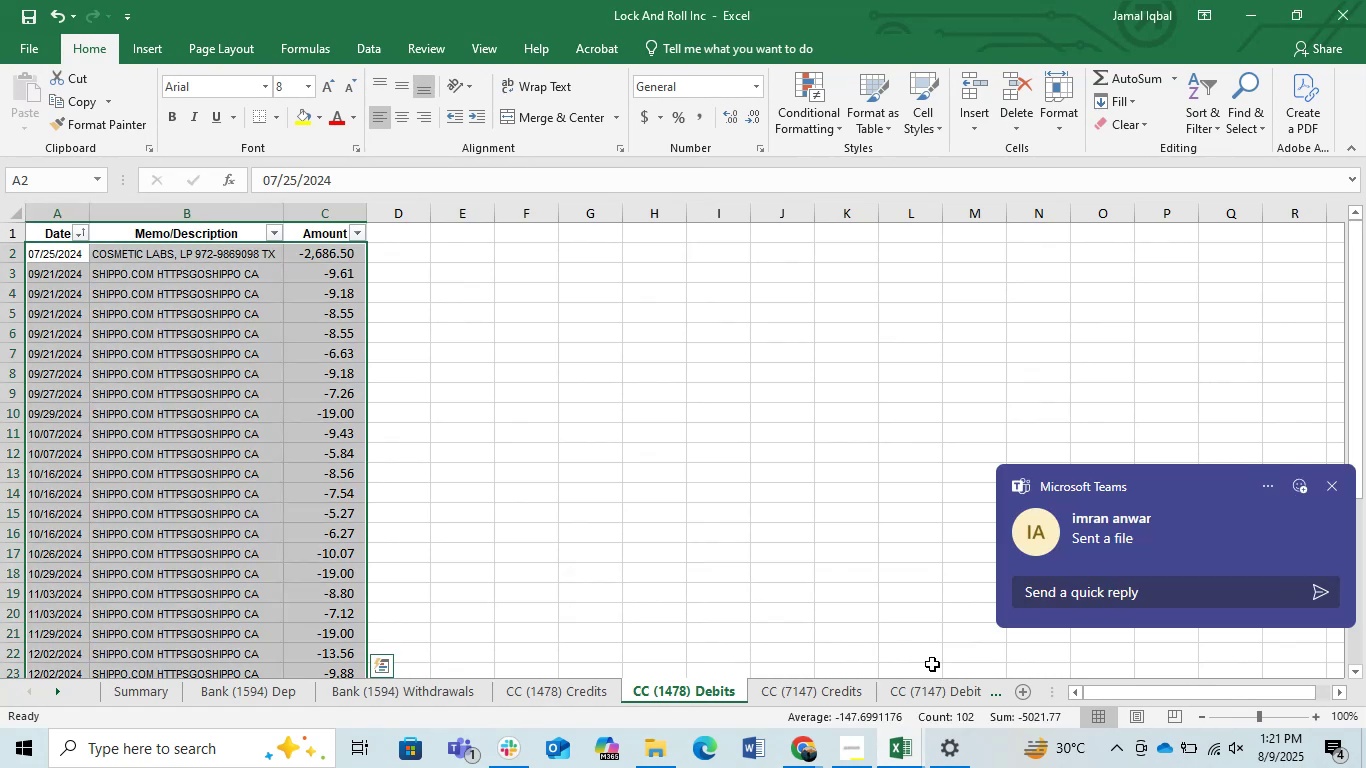 
wait(5.45)
 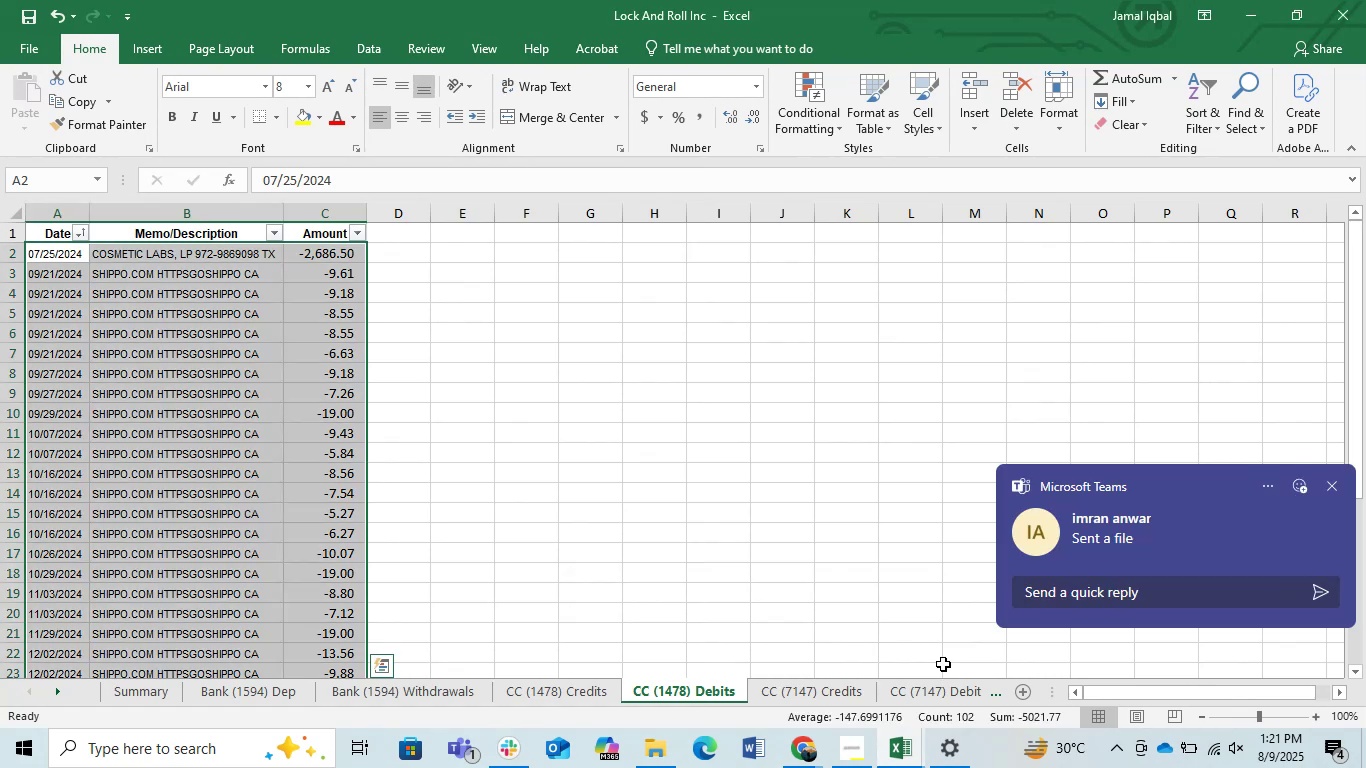 
left_click([526, 428])
 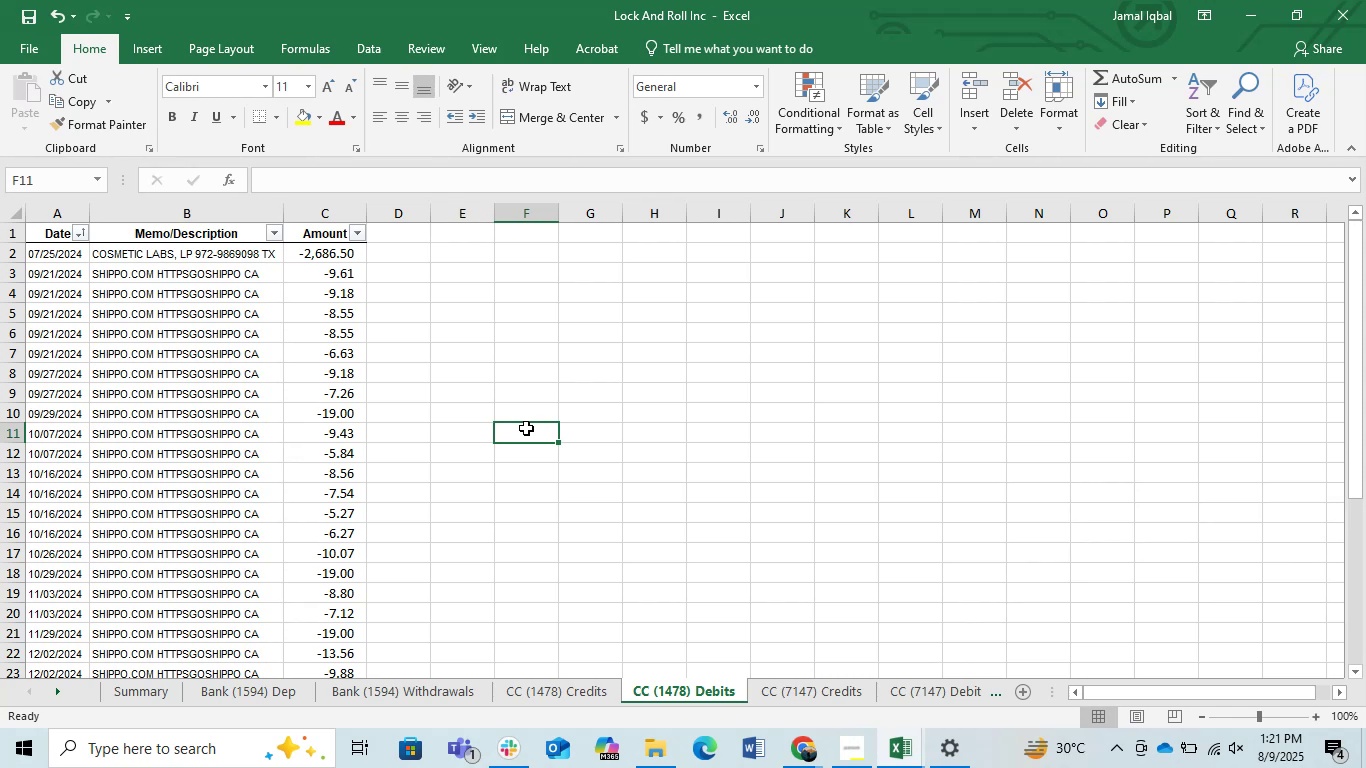 
wait(6.83)
 